 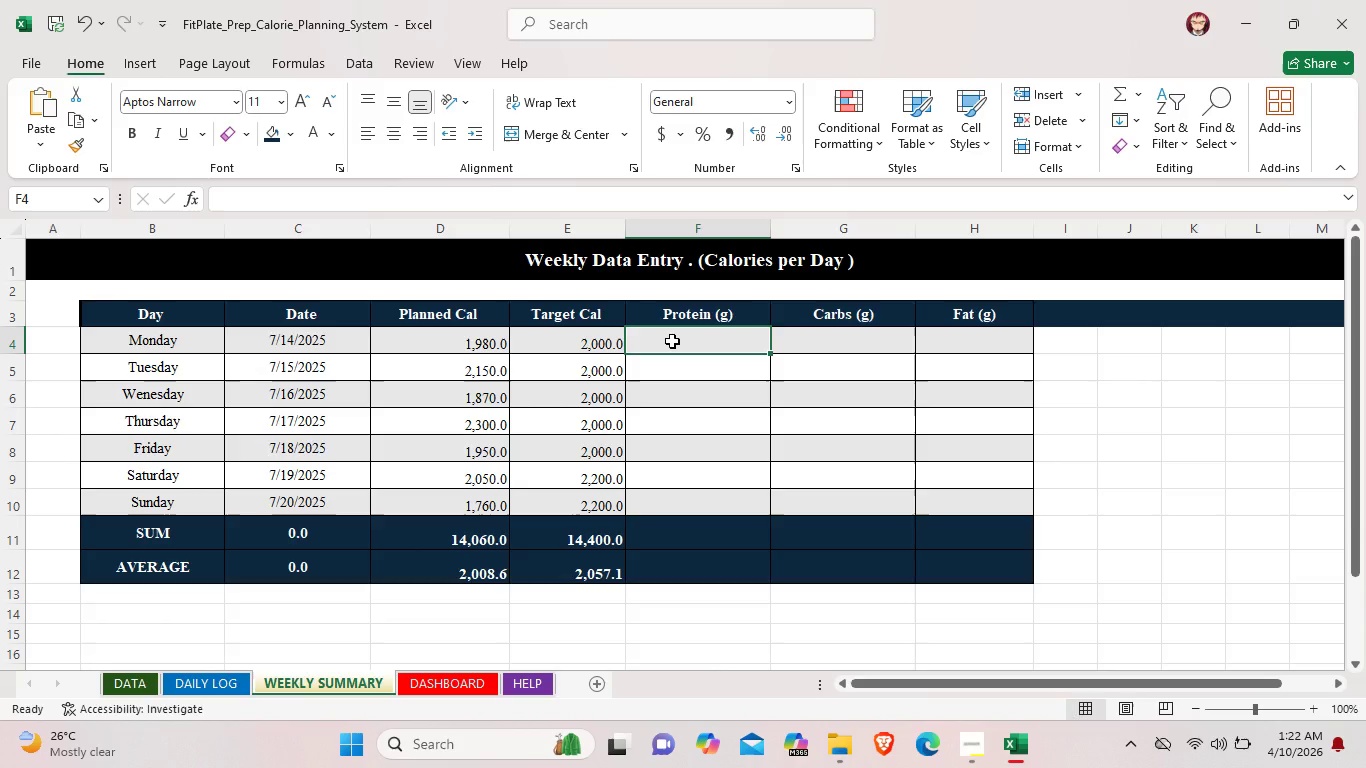 
left_click([672, 341])
 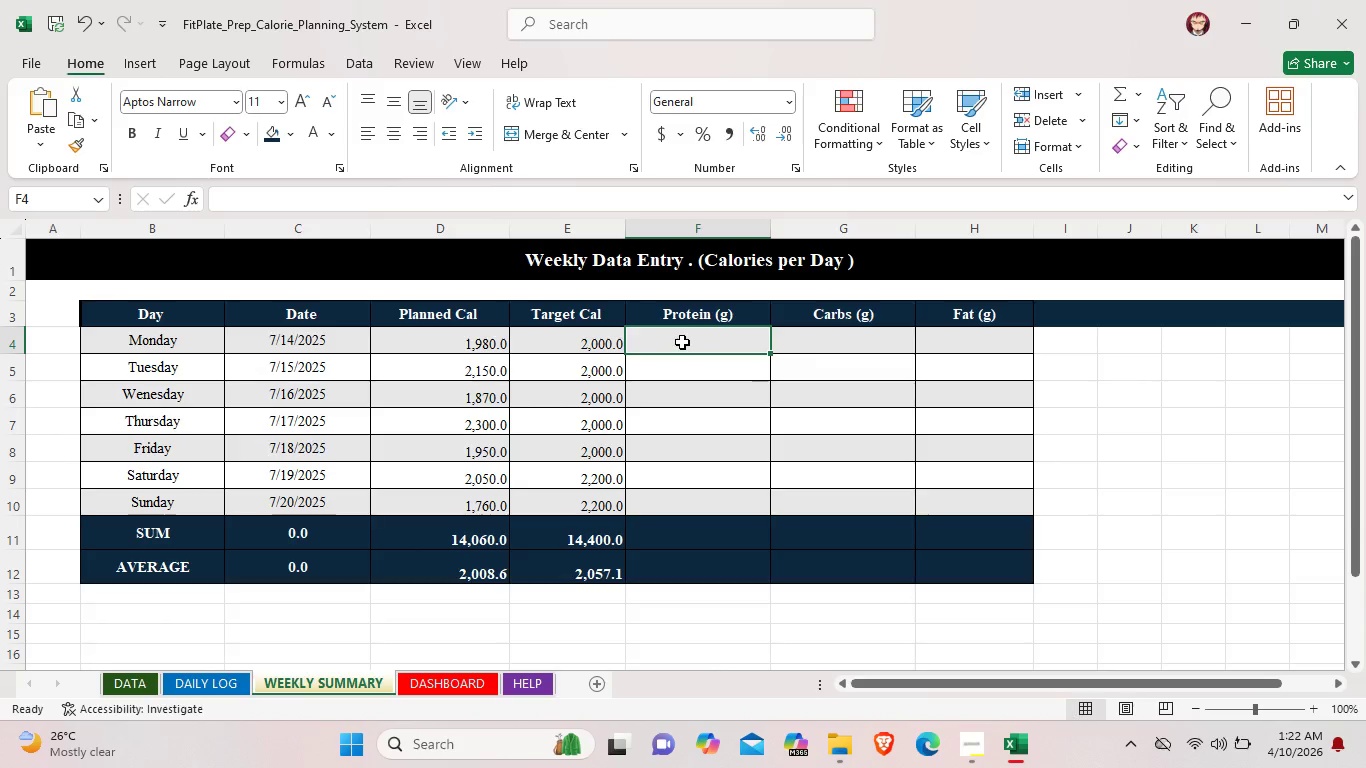 
double_click([682, 342])
 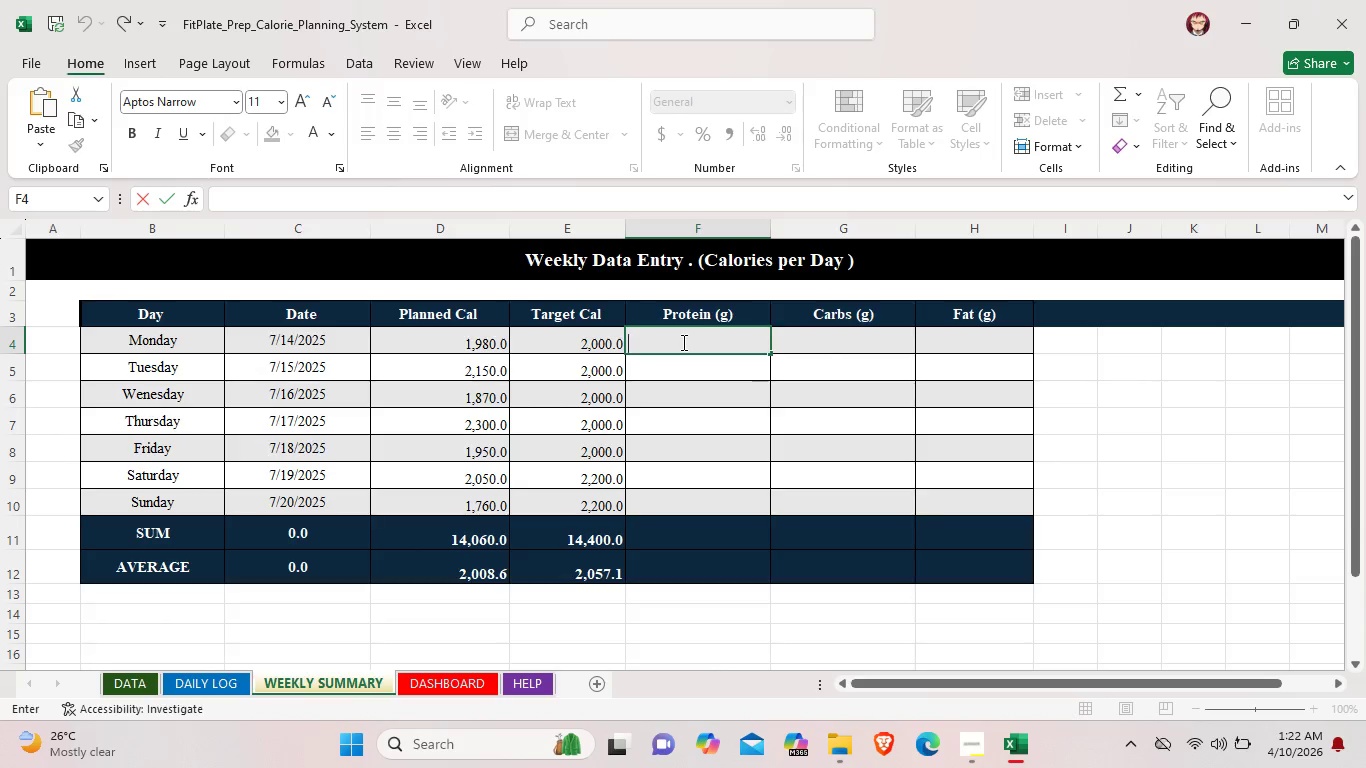 
type(148.0)
 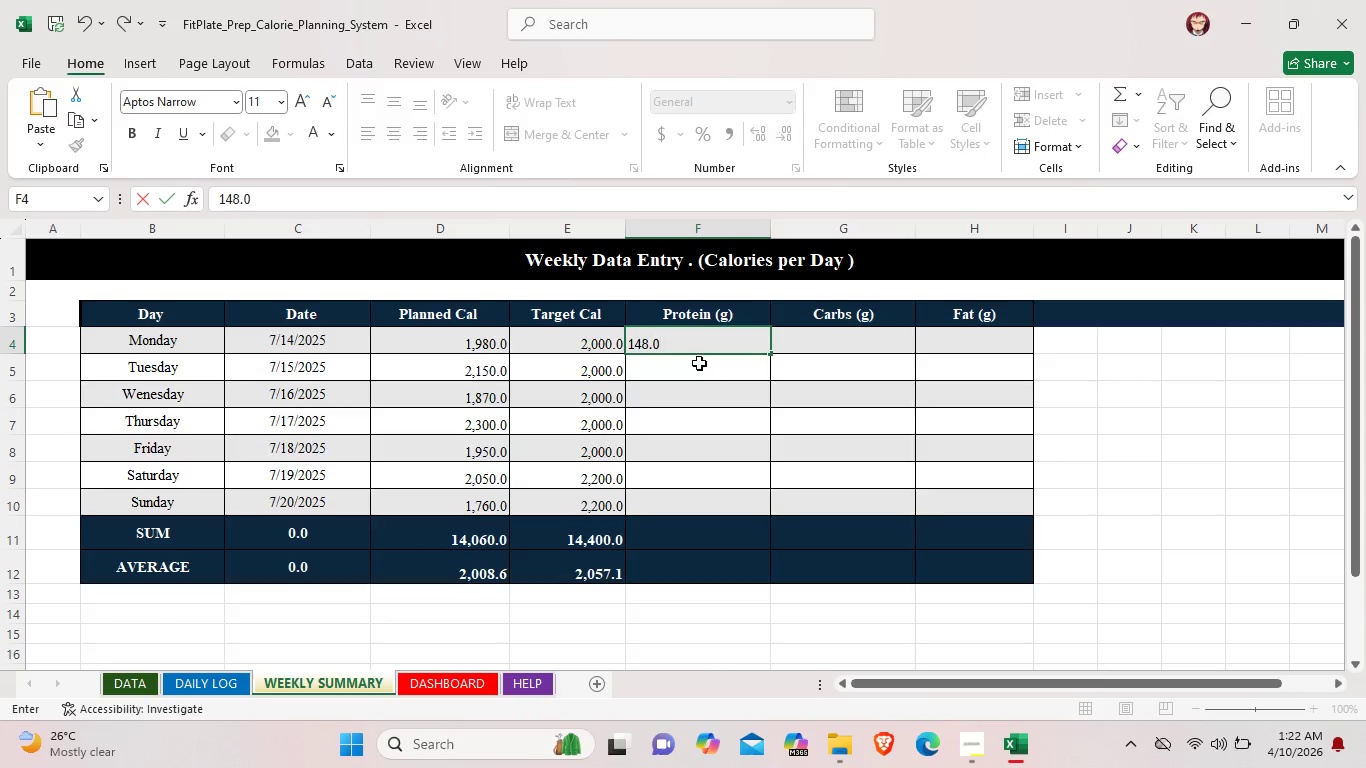 
double_click([699, 363])
 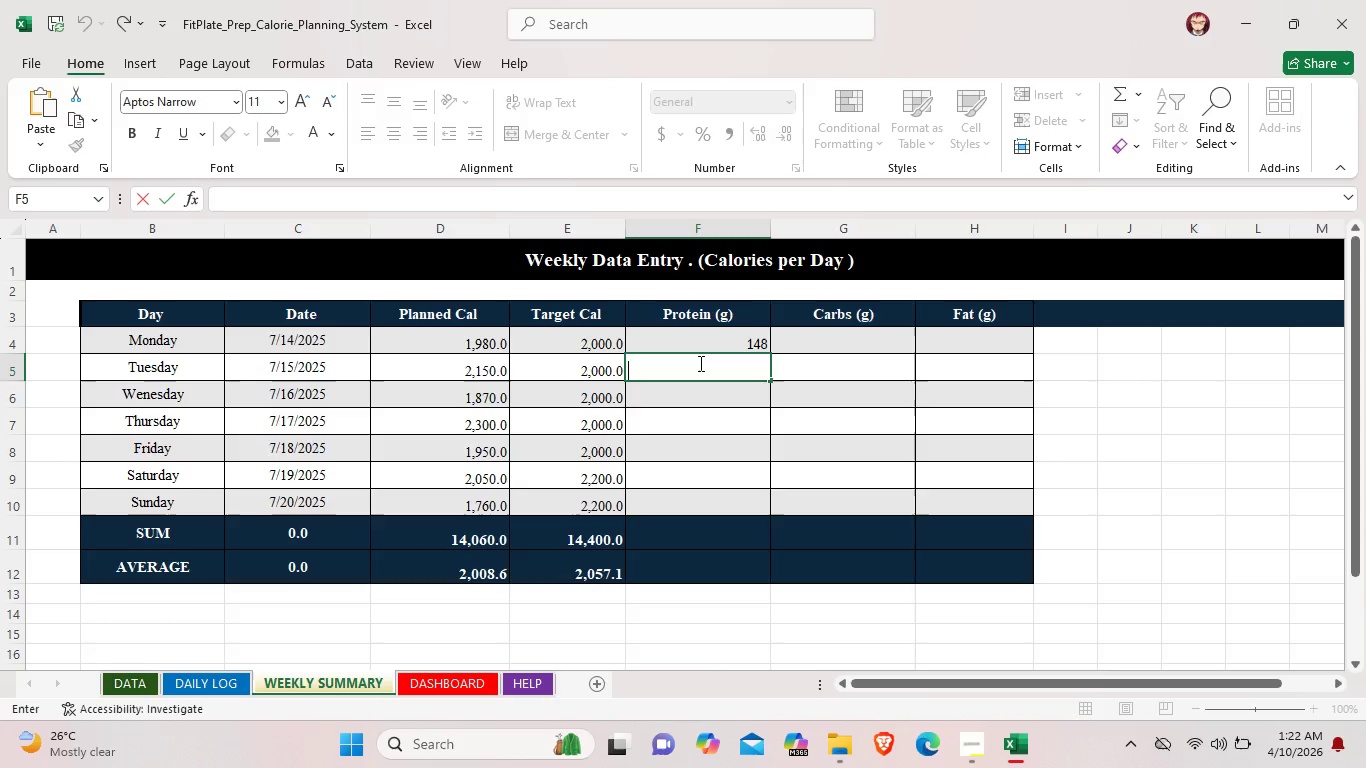 
type(162)
 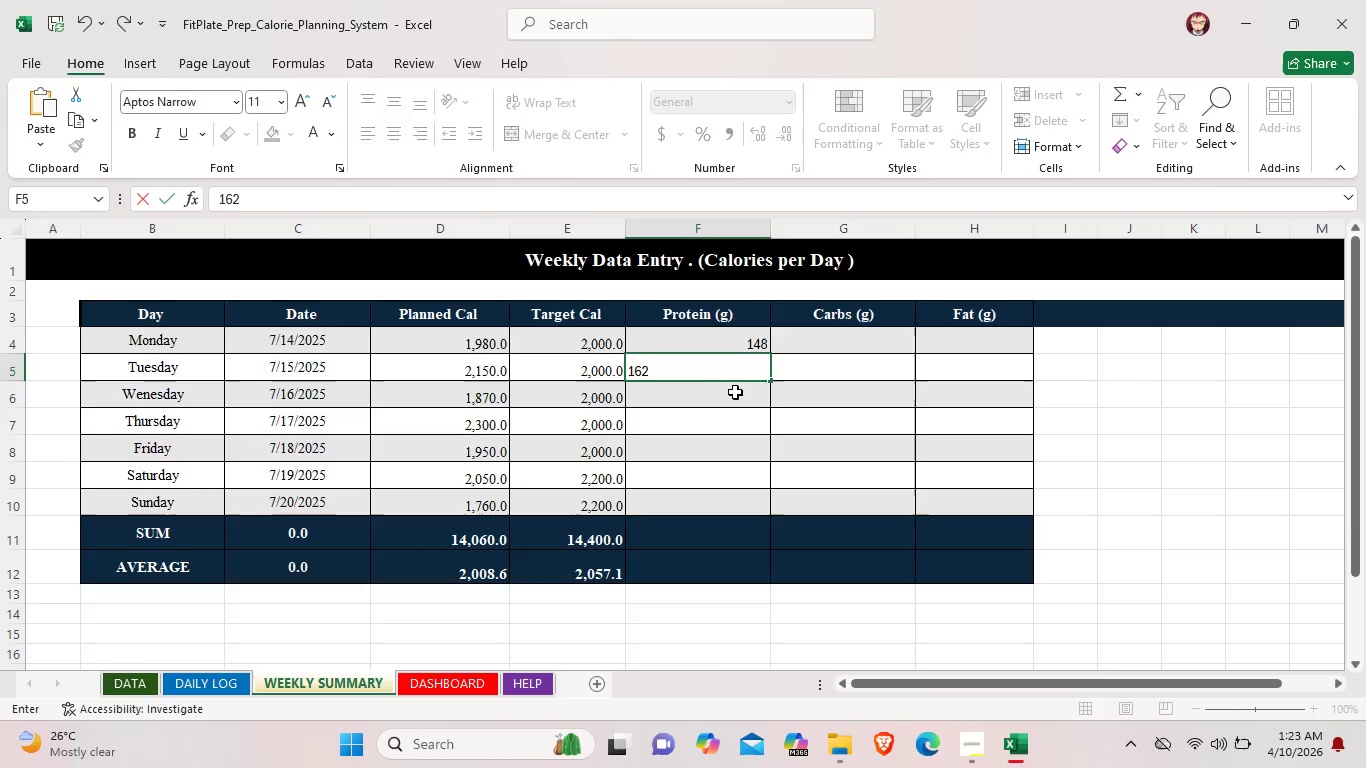 
double_click([735, 392])
 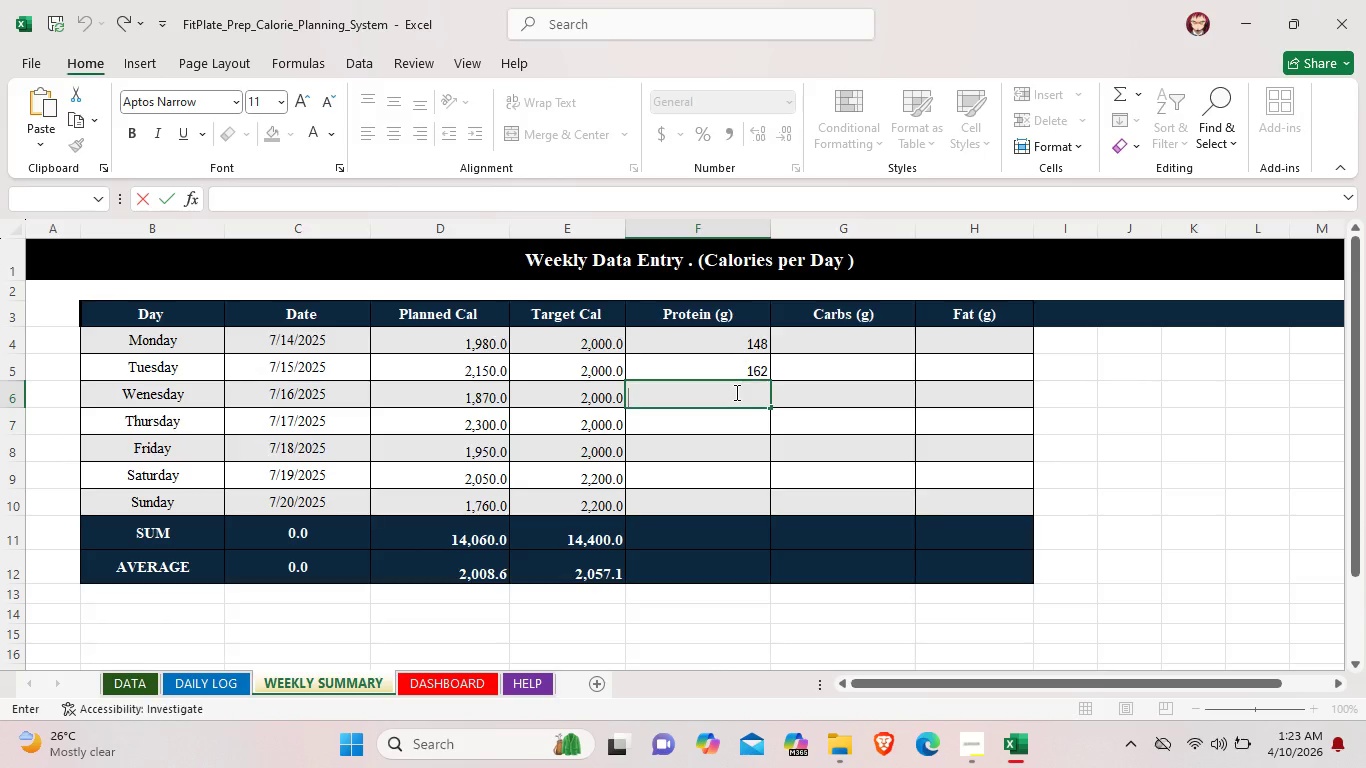 
type(140.)
 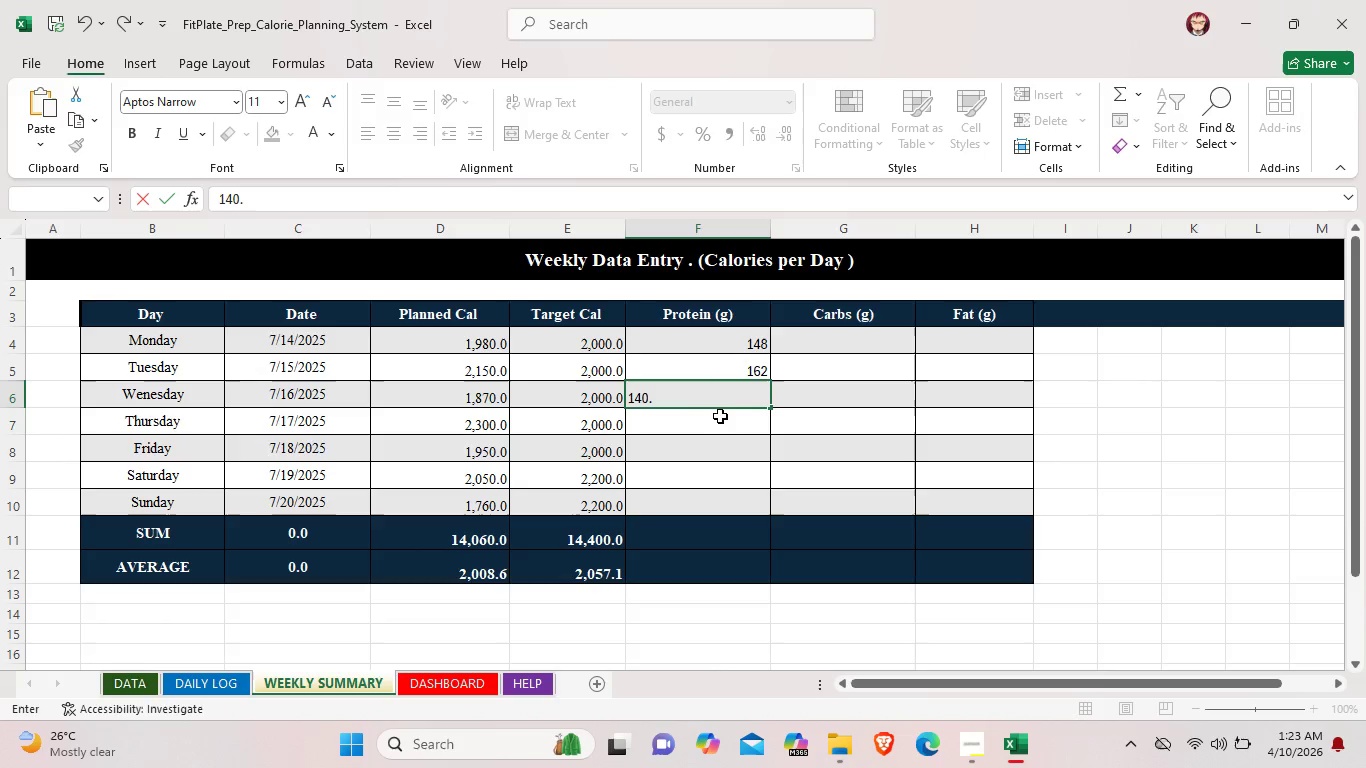 
left_click([720, 417])
 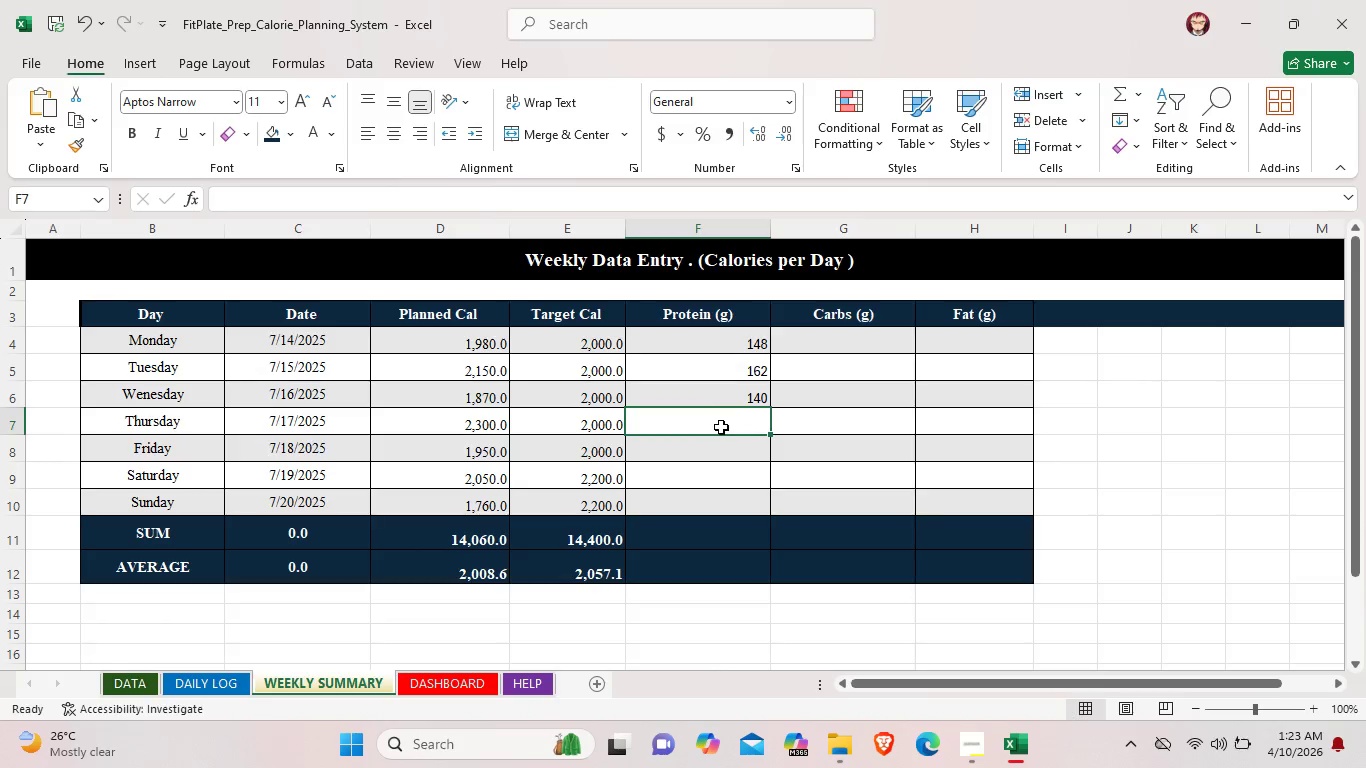 
double_click([721, 427])
 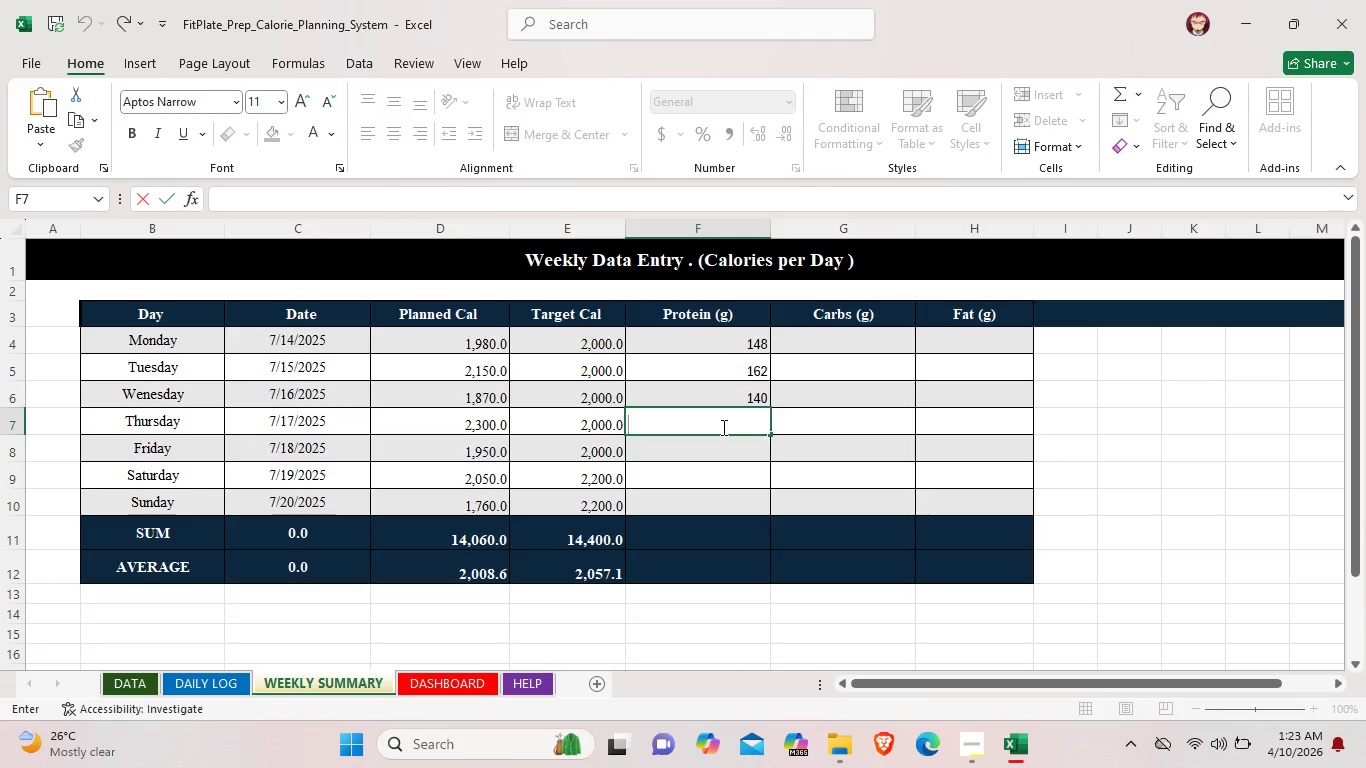 
type(175)
 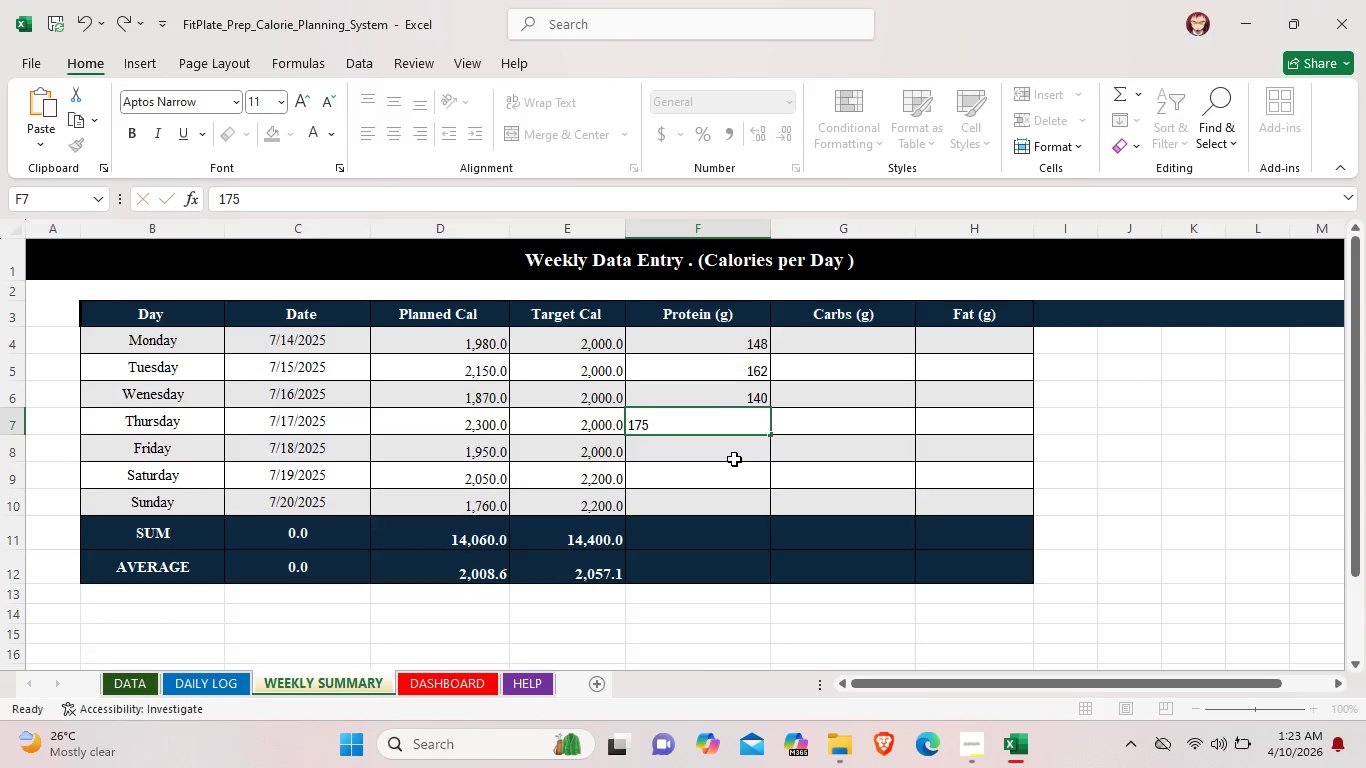 
double_click([734, 459])
 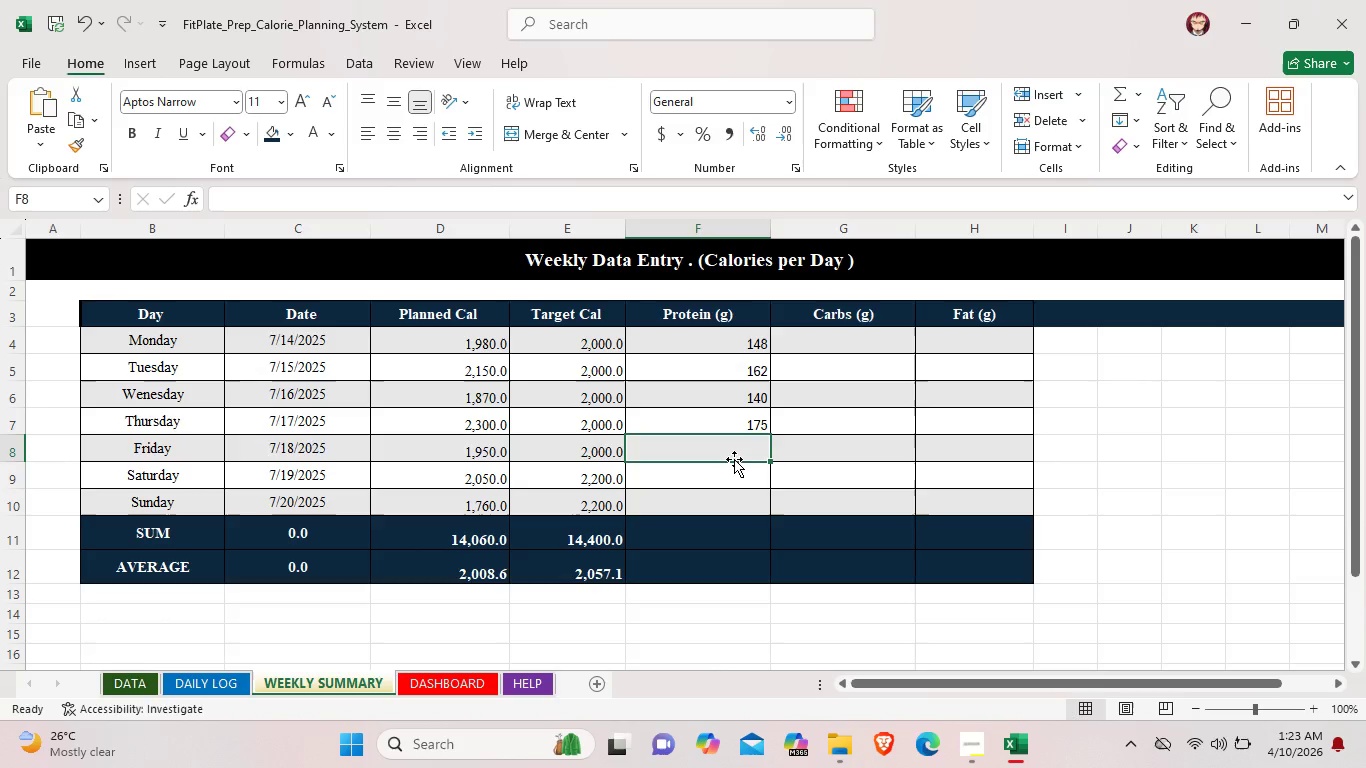 
type(152)
 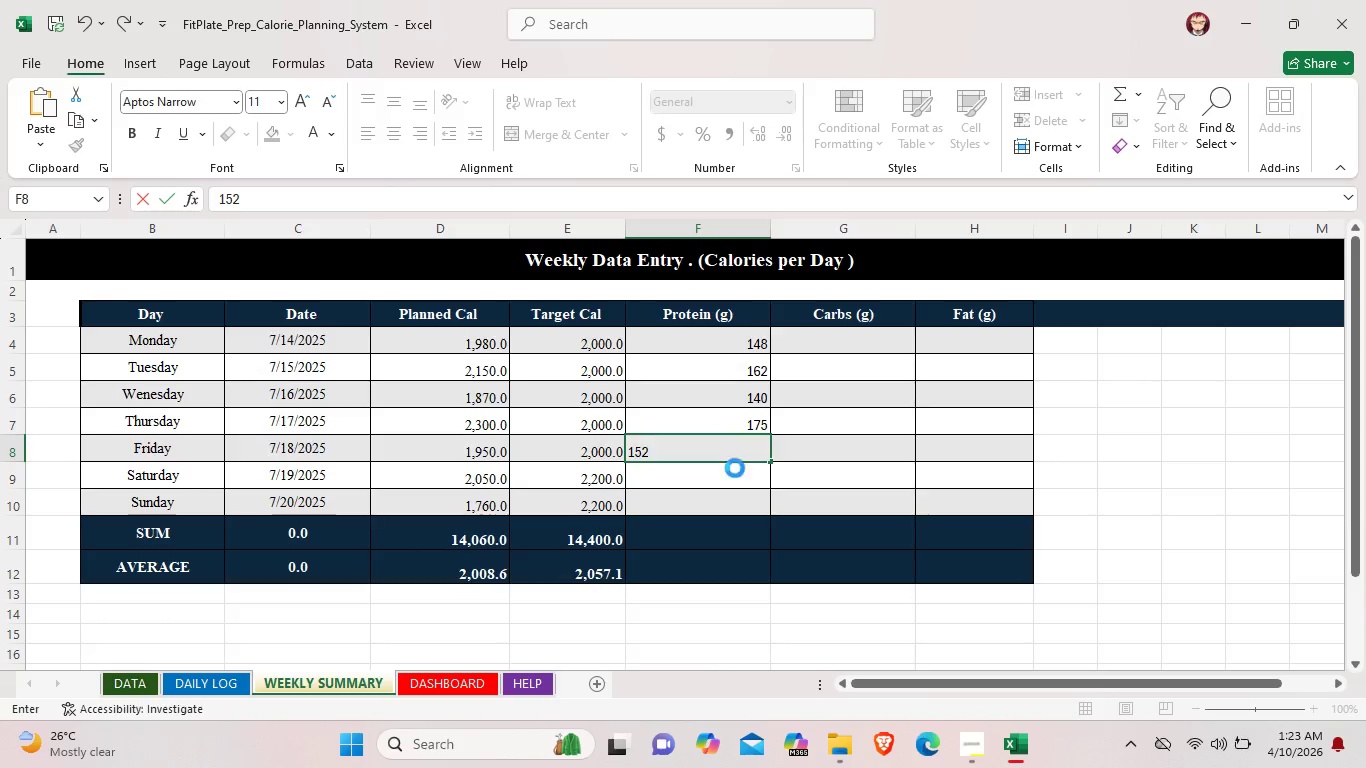 
double_click([735, 468])
 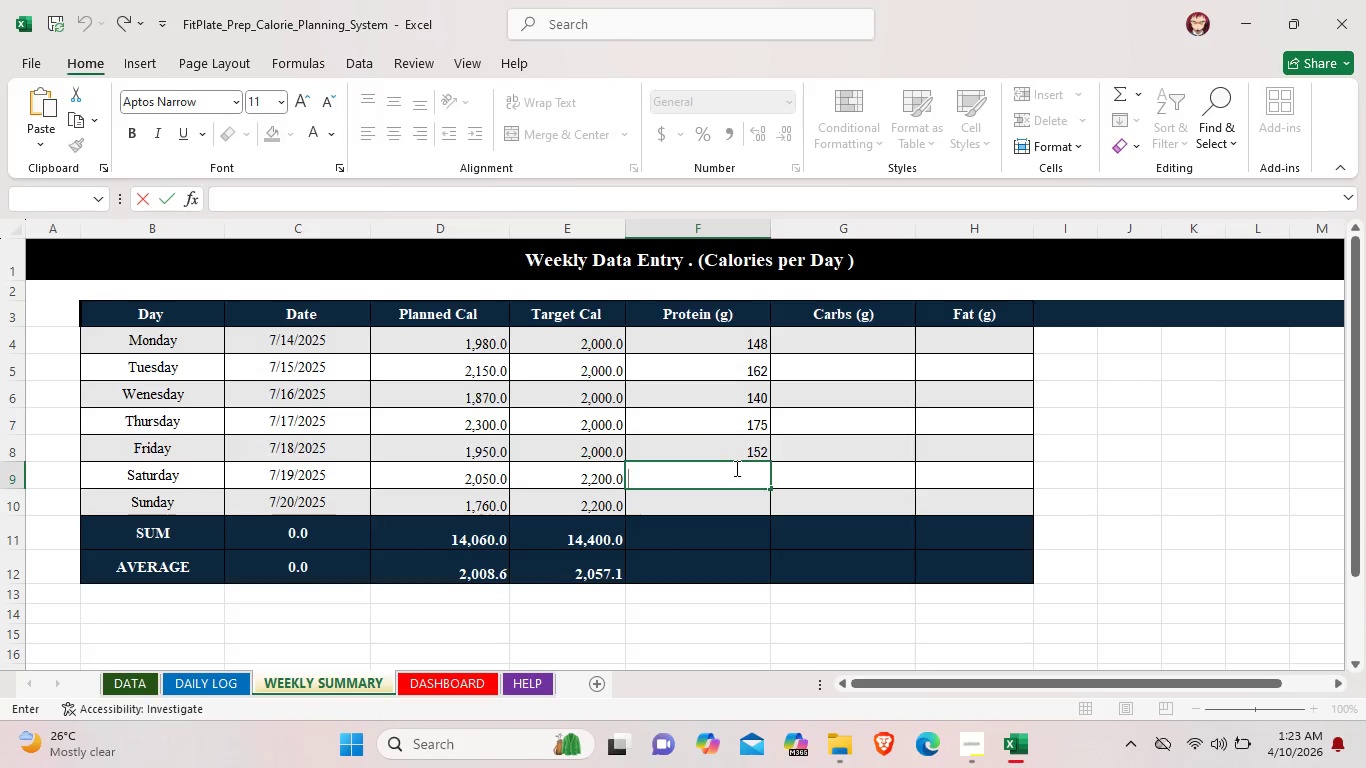 
type(155)
 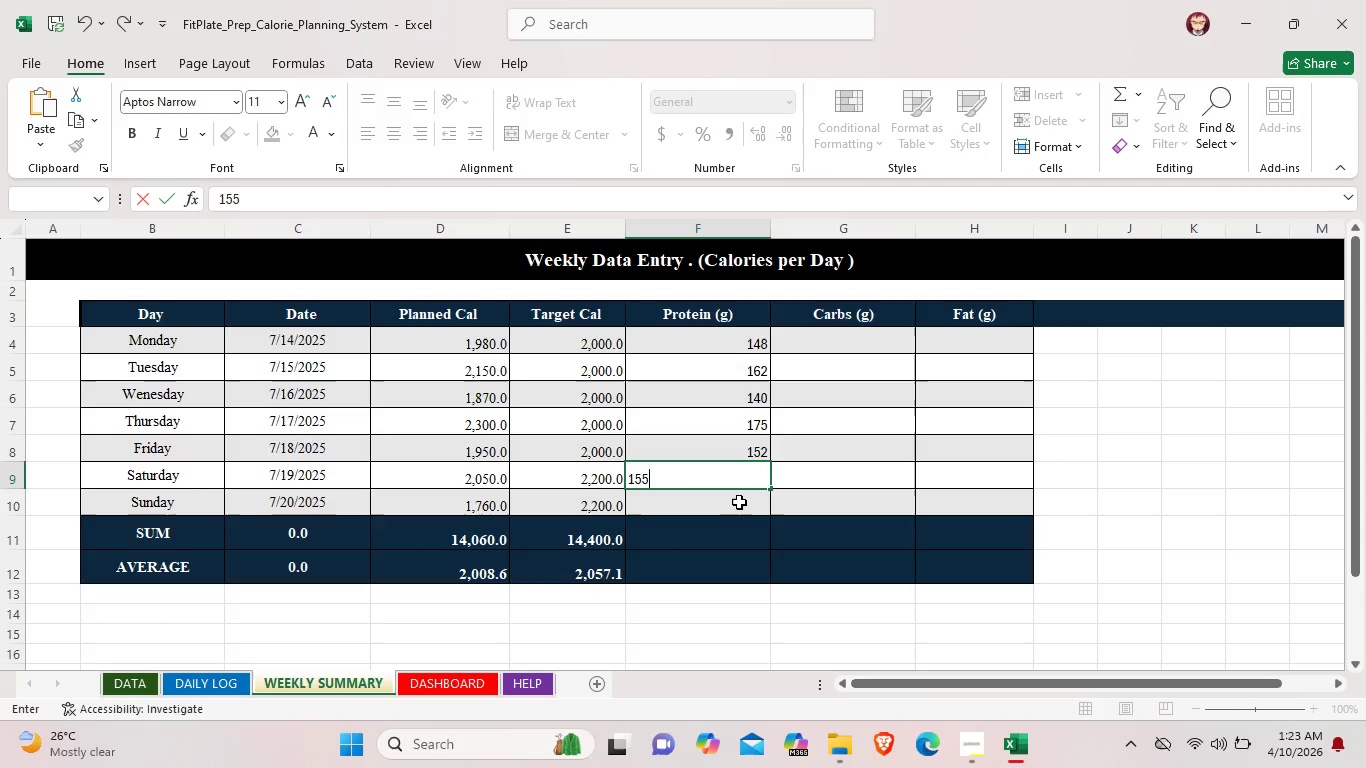 
double_click([739, 502])
 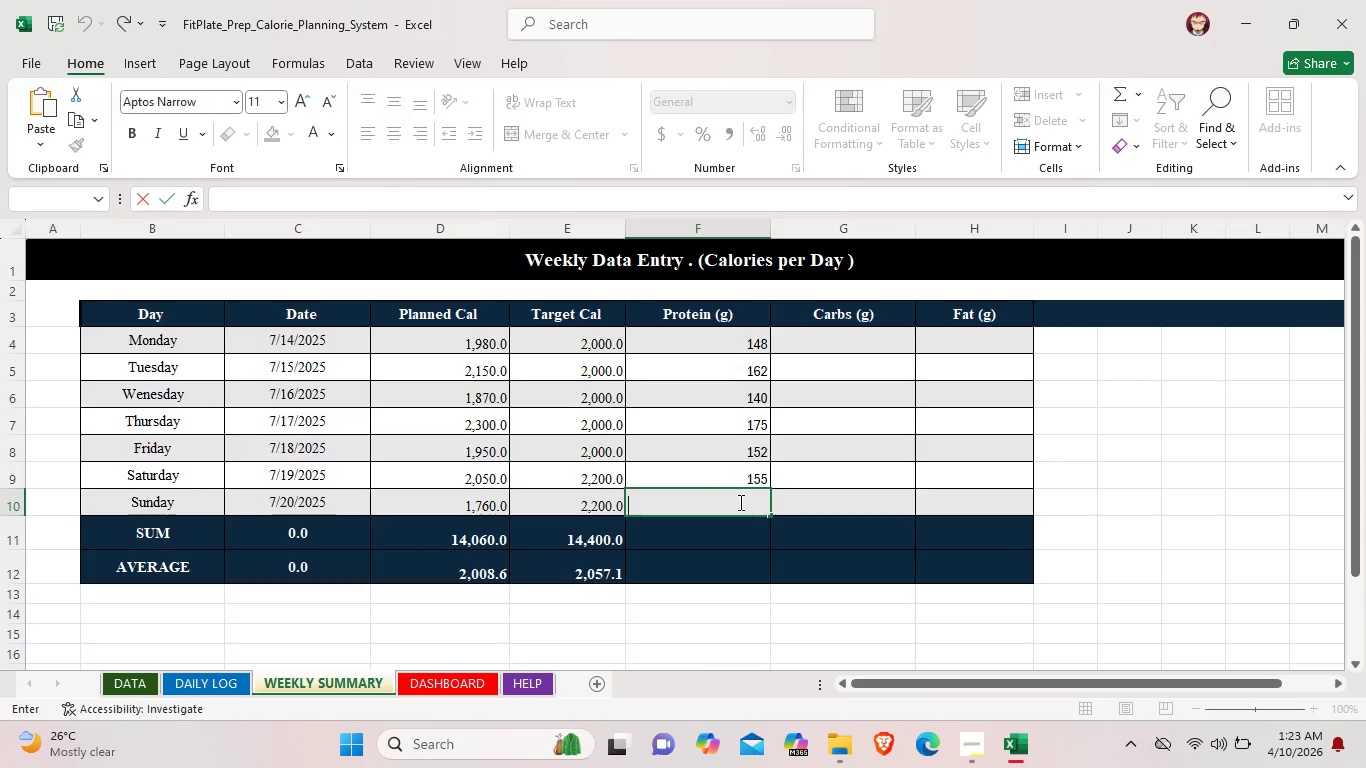 
type(135)
 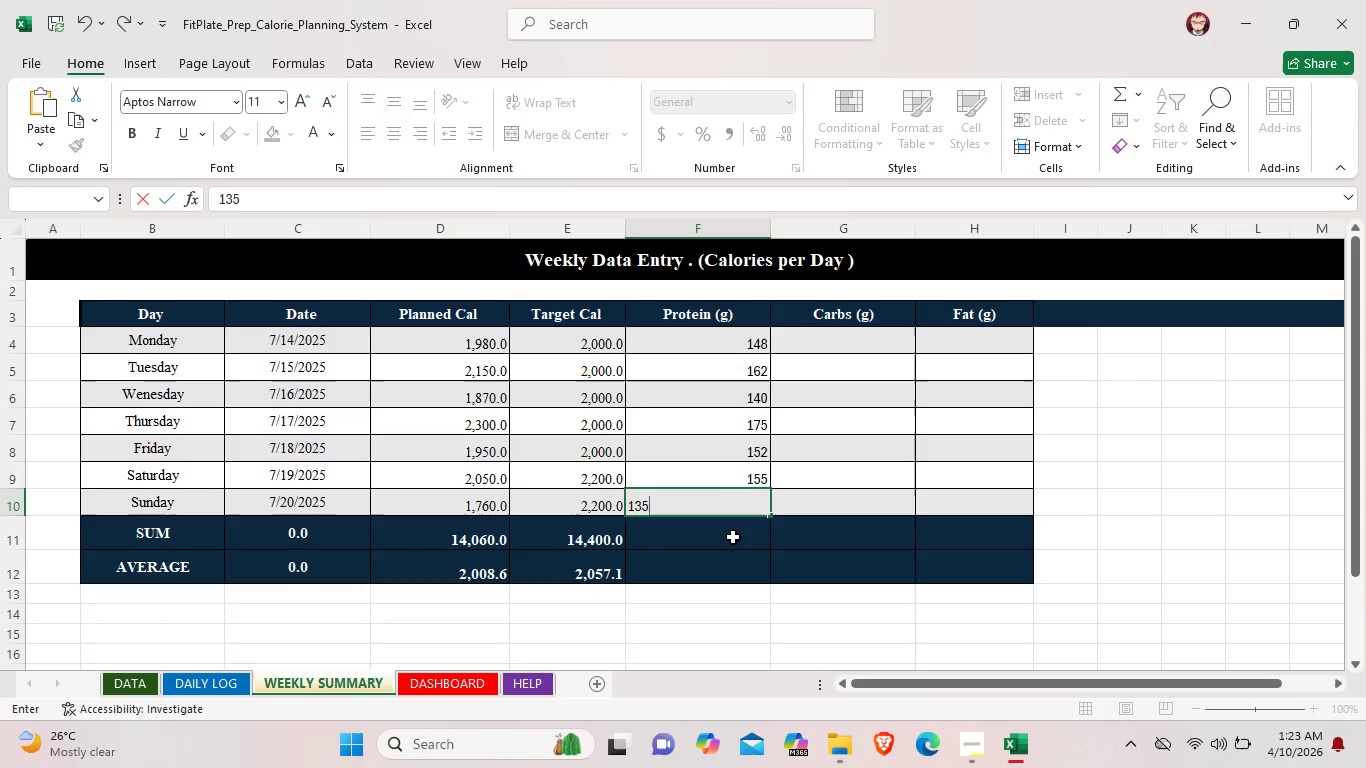 
double_click([733, 537])
 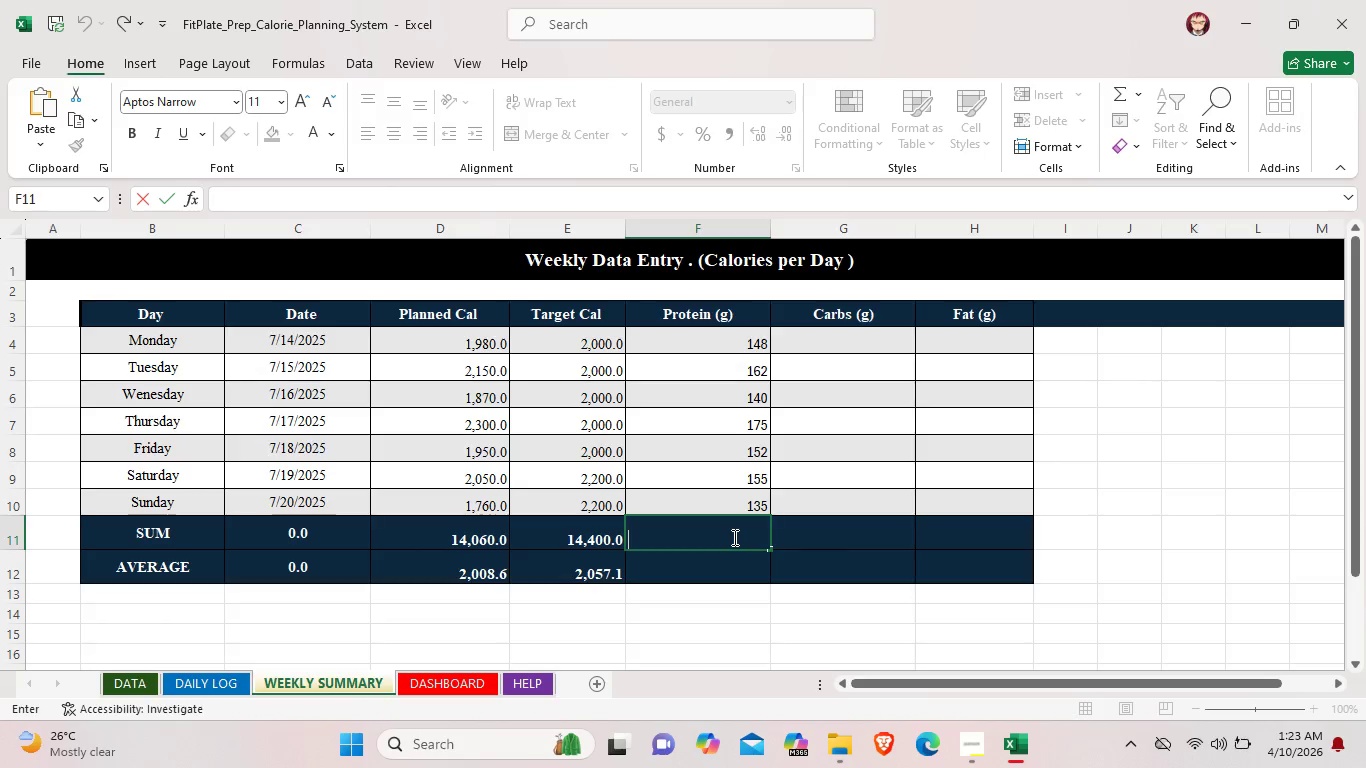 
type(1,067.0)
 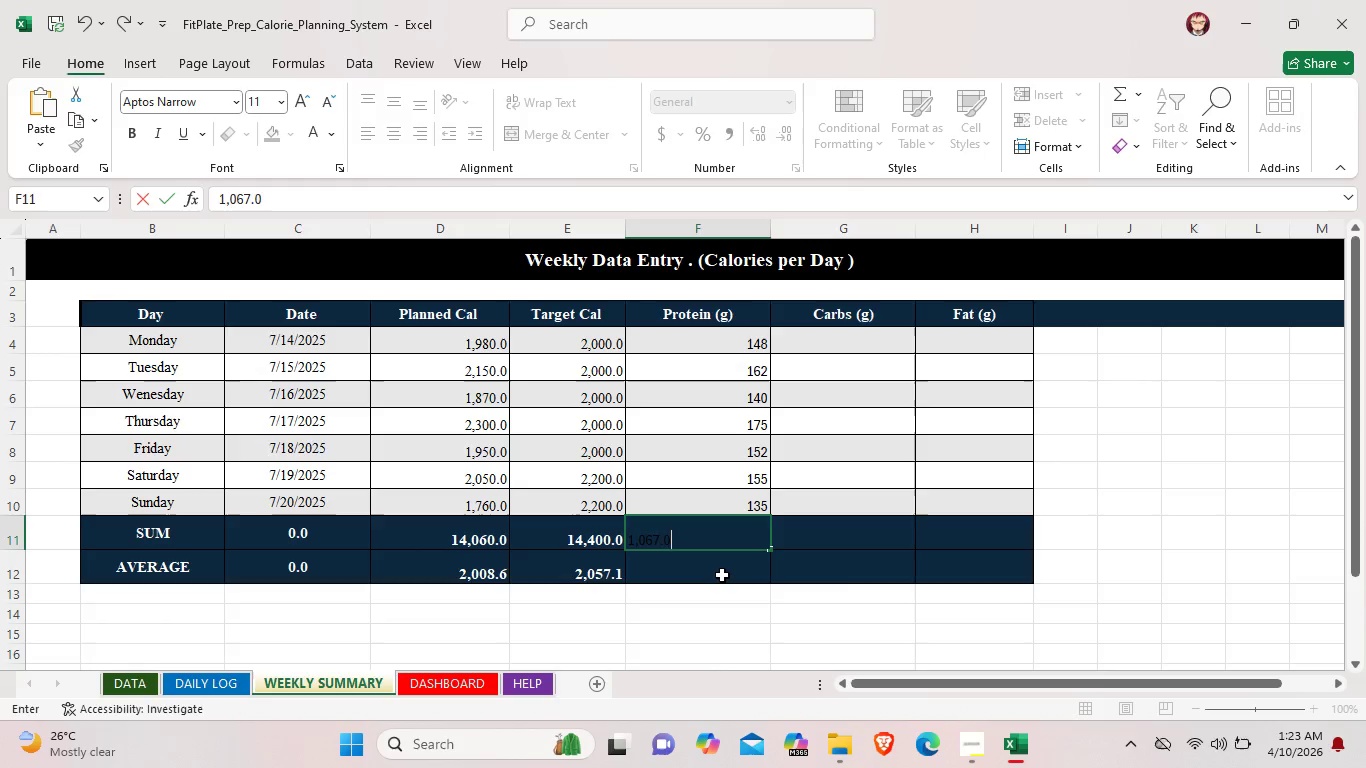 
double_click([722, 573])
 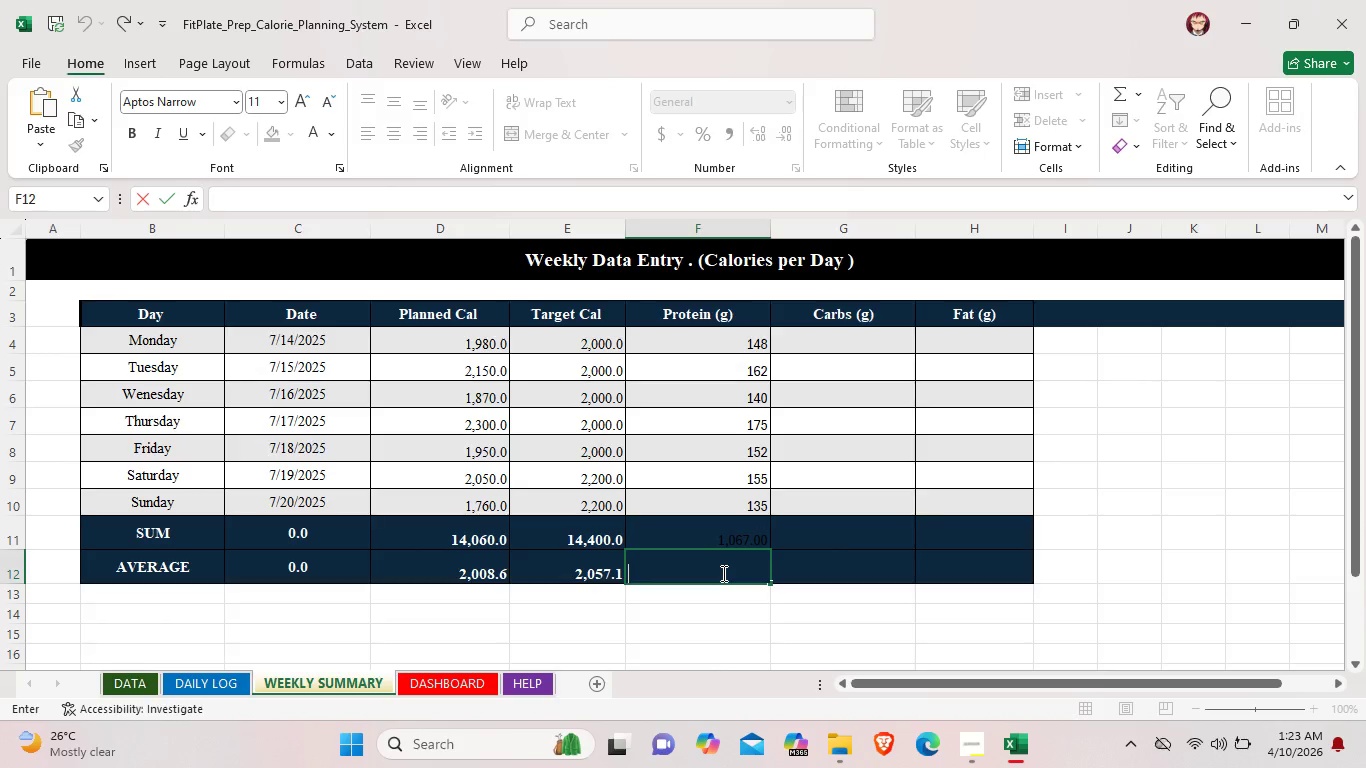 
type(152.4)
 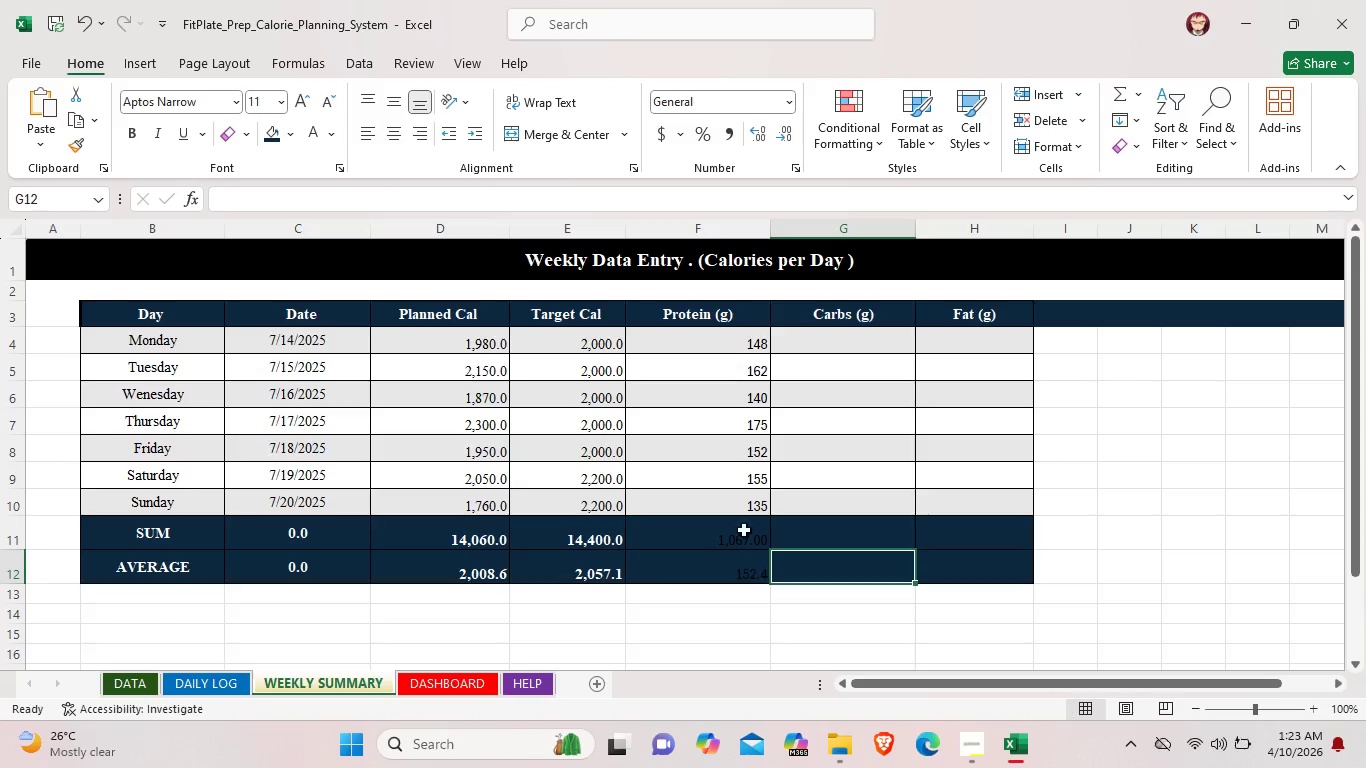 
left_click([742, 333])
 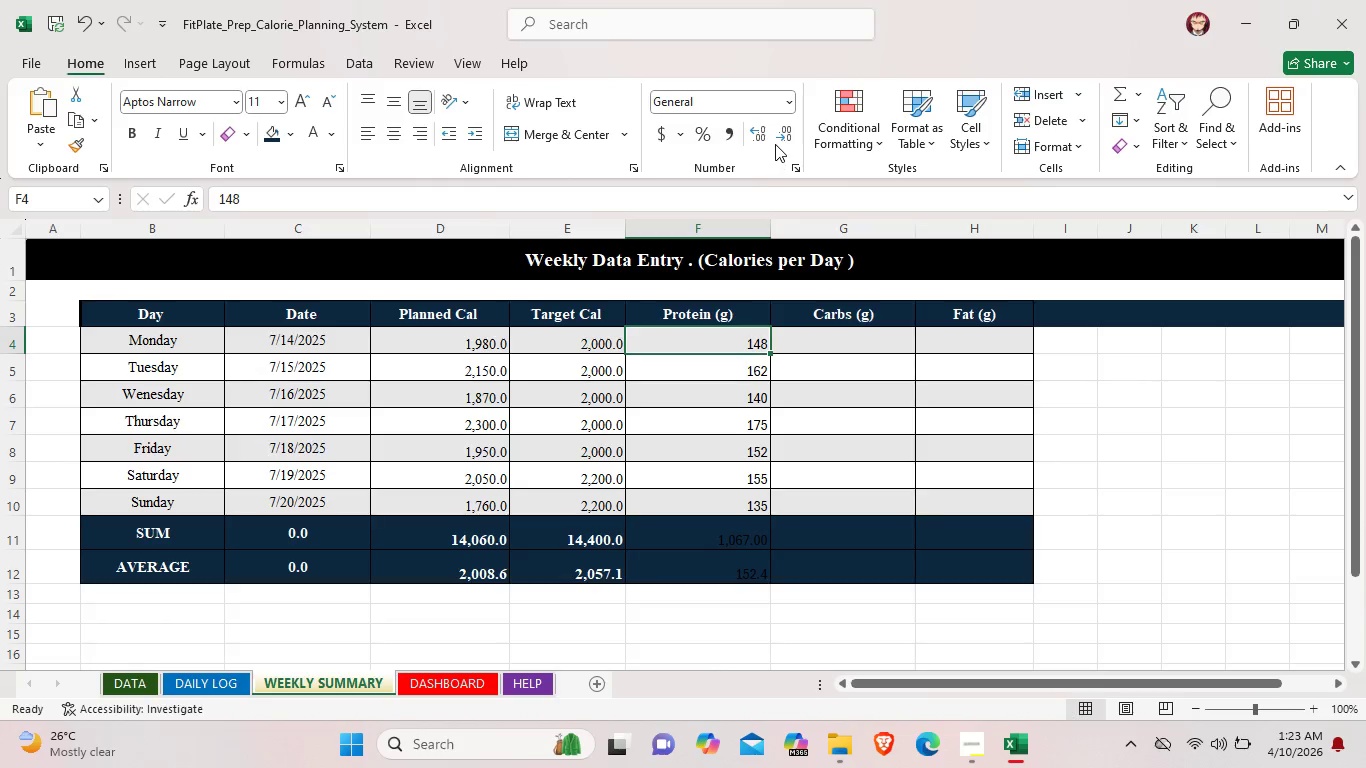 
left_click([758, 138])
 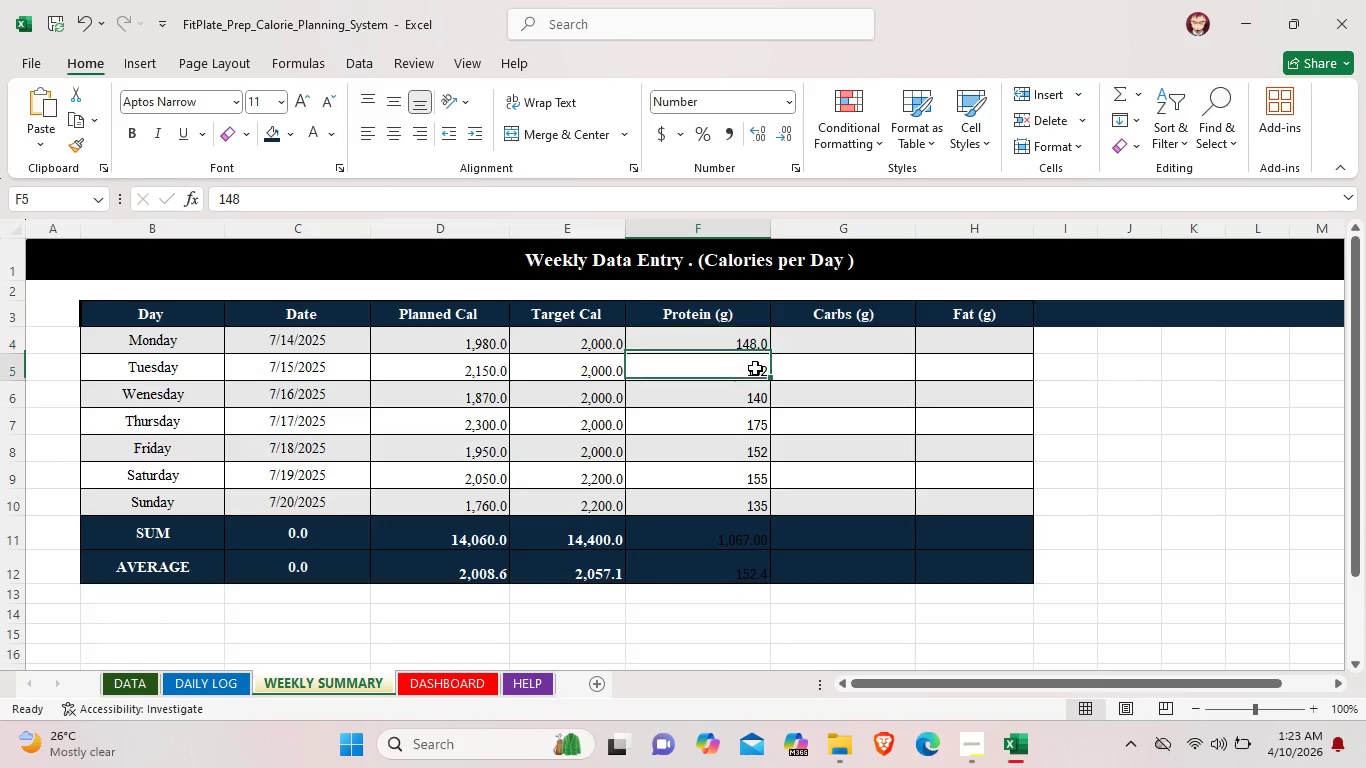 
left_click([755, 368])
 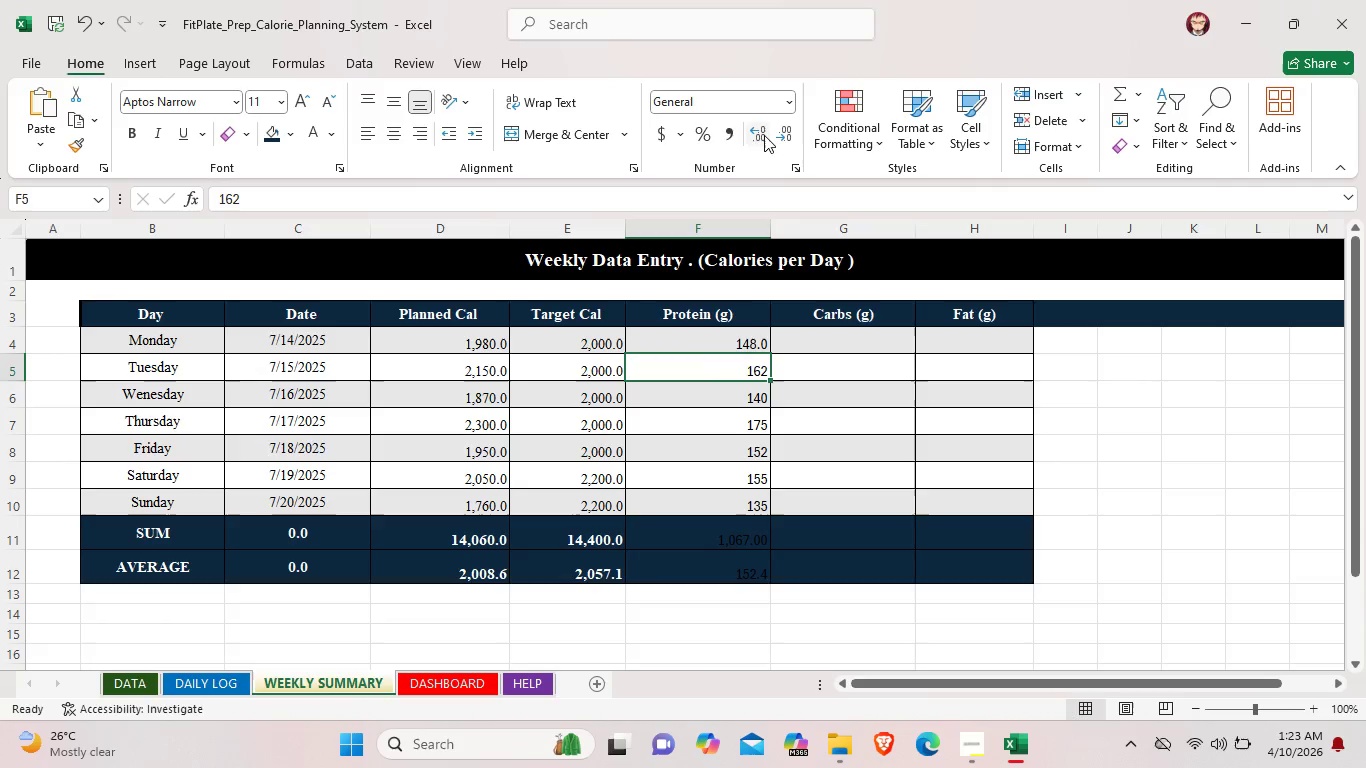 
left_click([762, 132])
 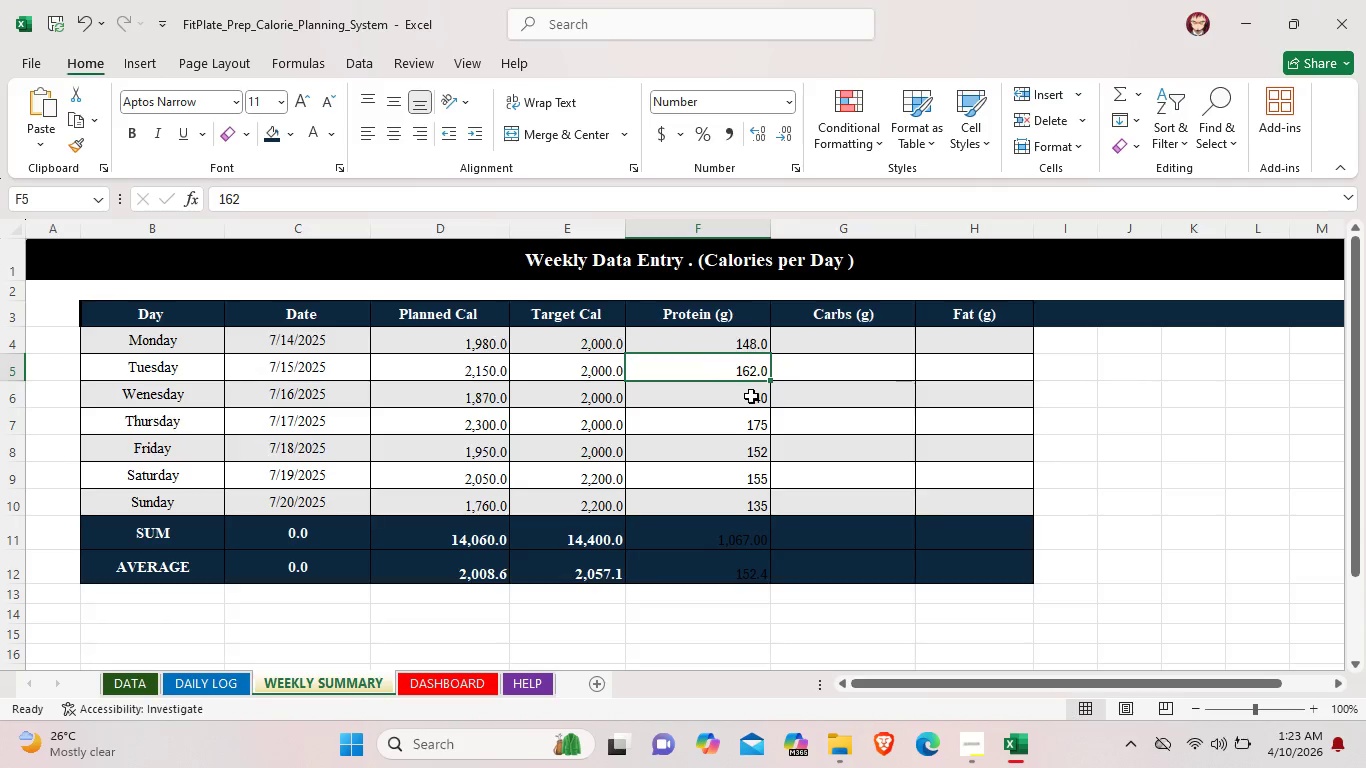 
left_click([751, 396])
 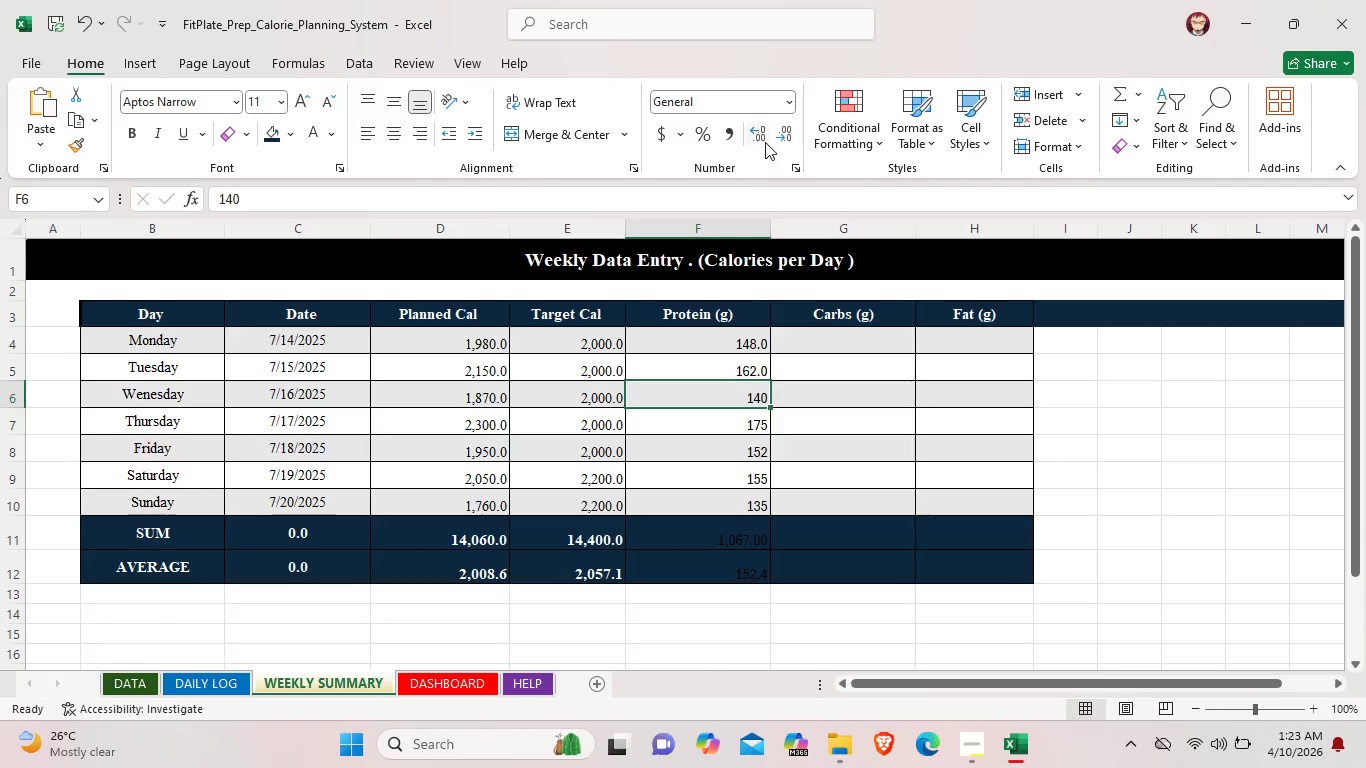 
left_click([755, 134])
 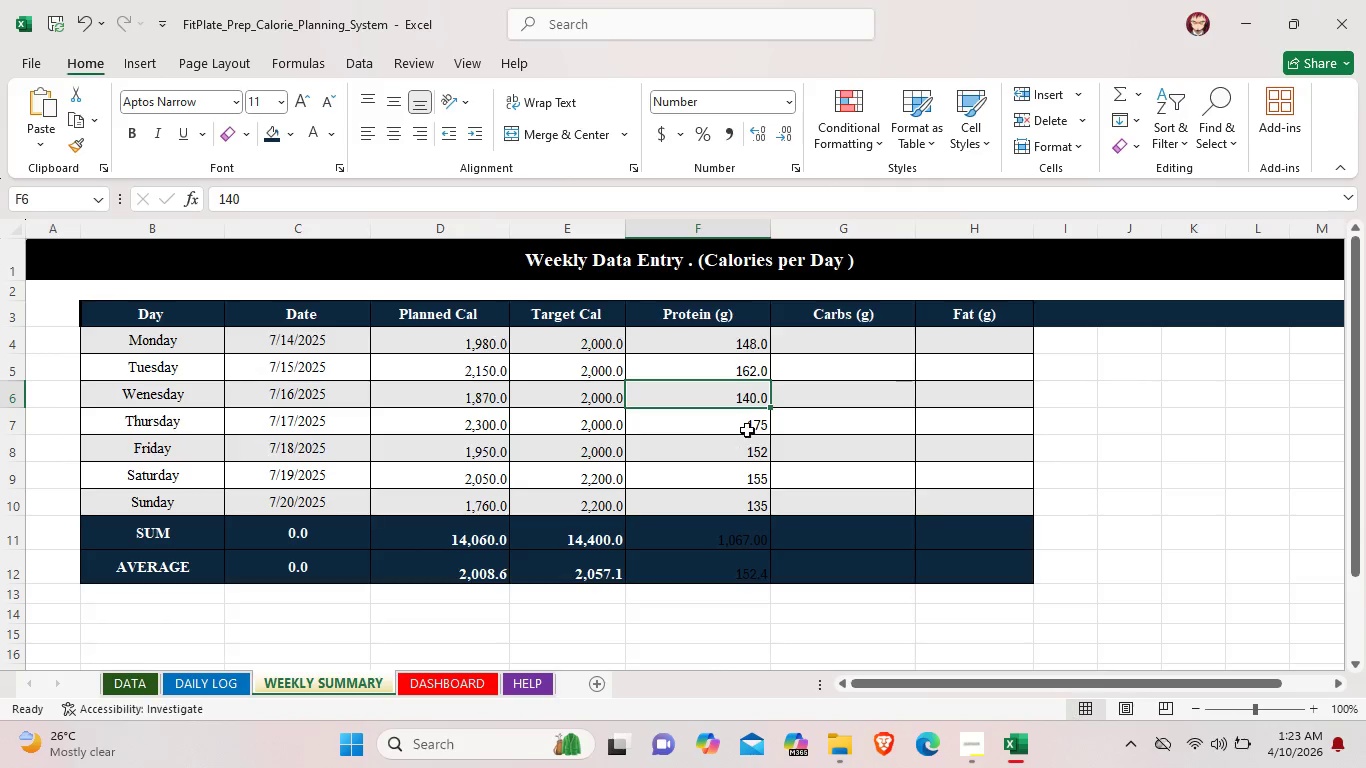 
left_click([747, 428])
 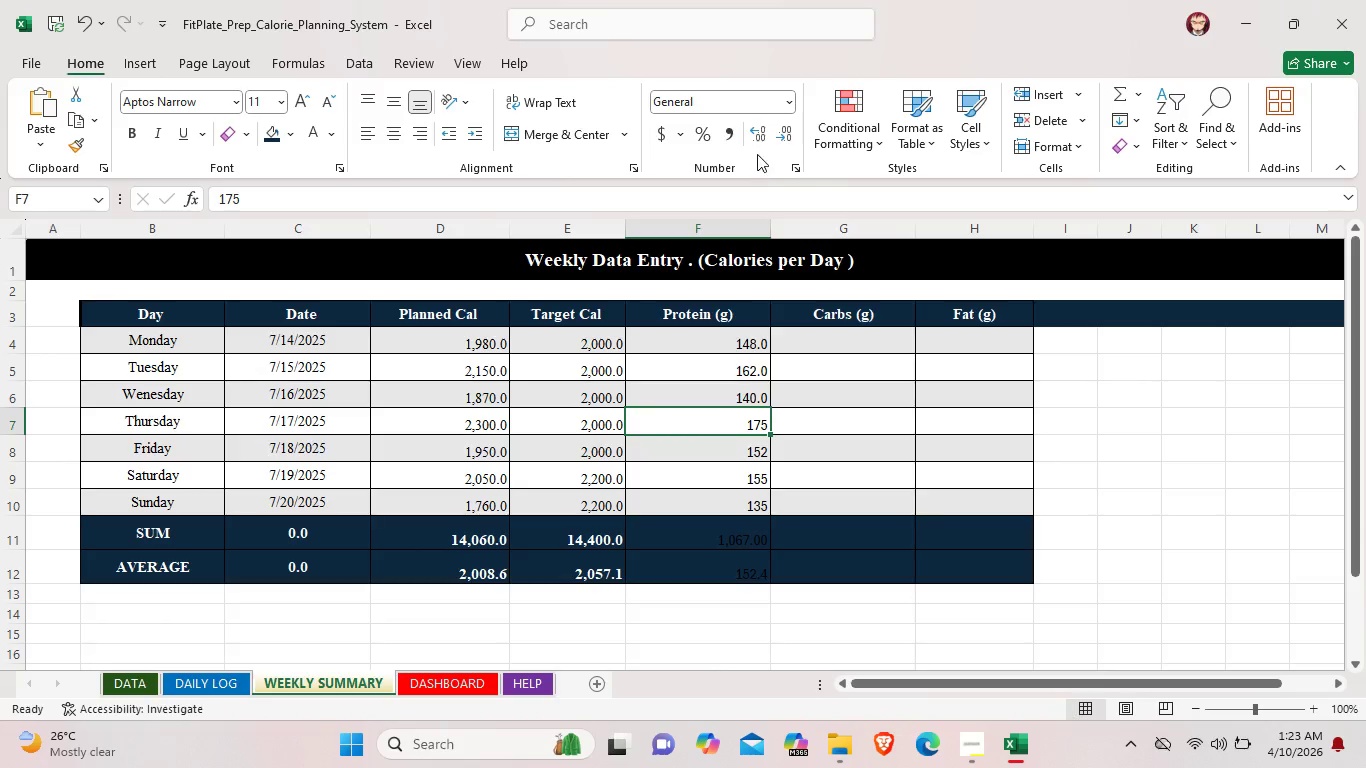 
left_click([767, 135])
 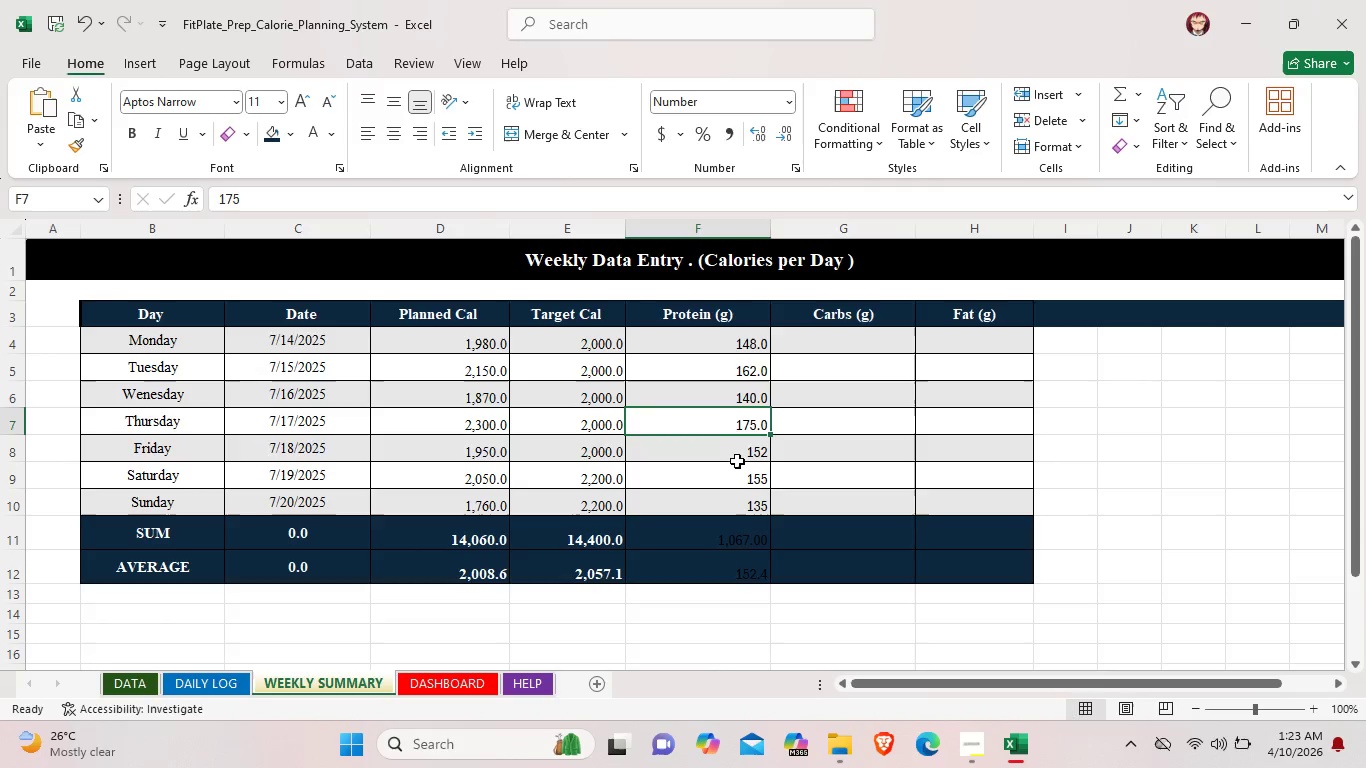 
left_click([739, 460])
 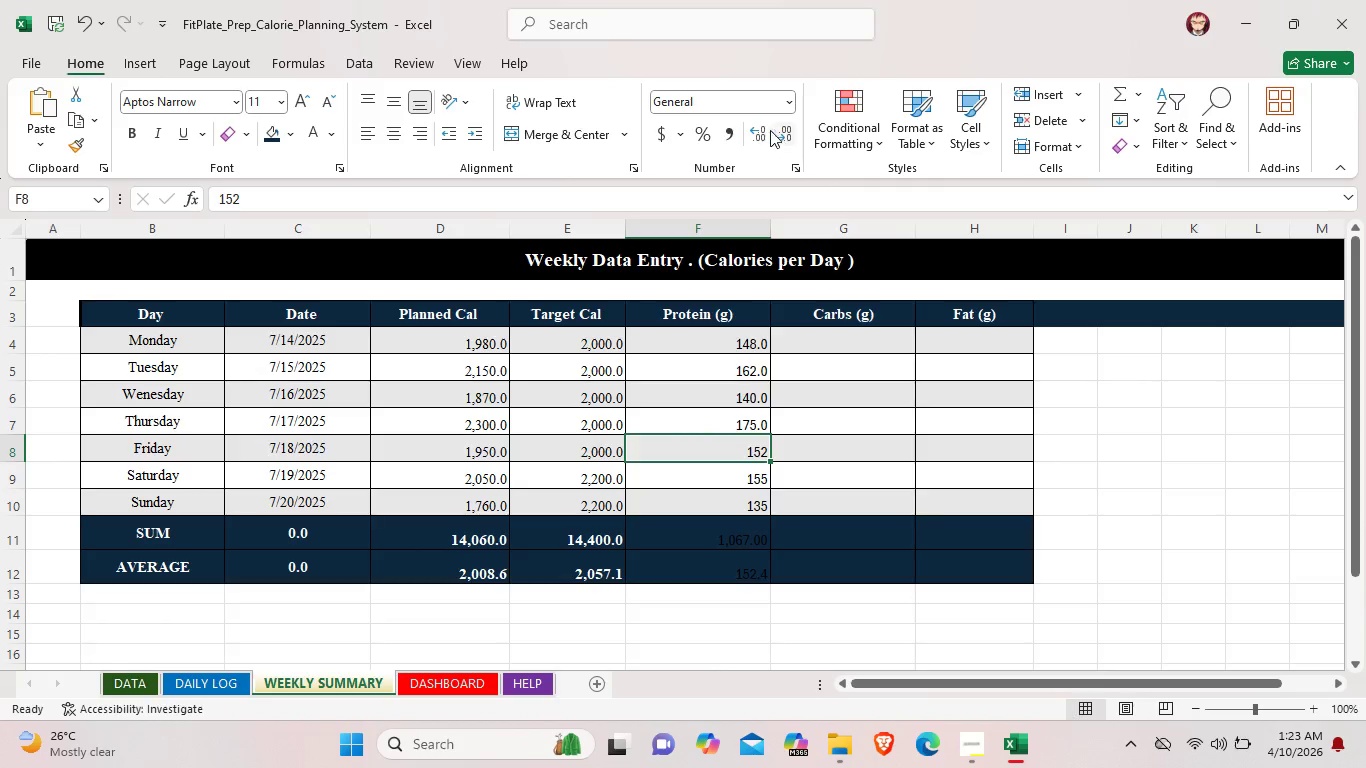 
left_click([758, 127])
 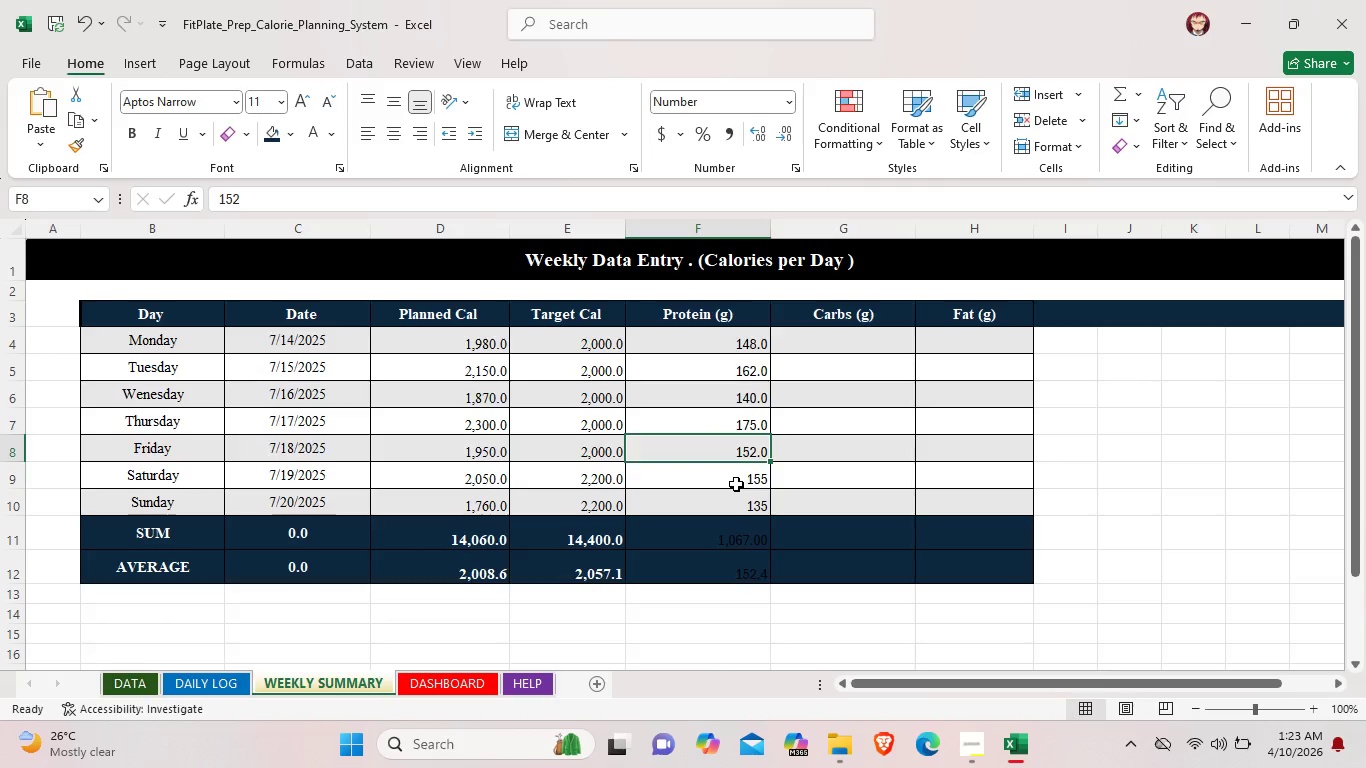 
left_click([736, 484])
 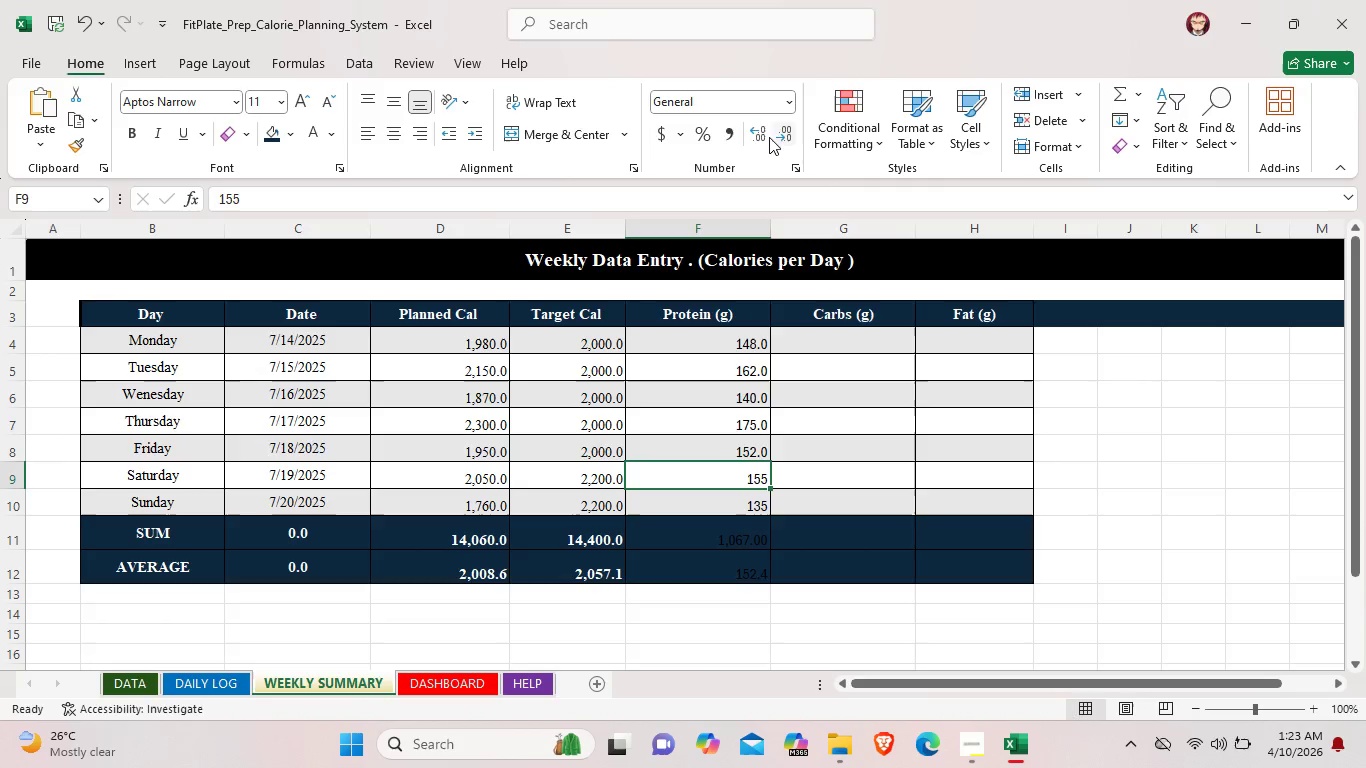 
left_click([759, 134])
 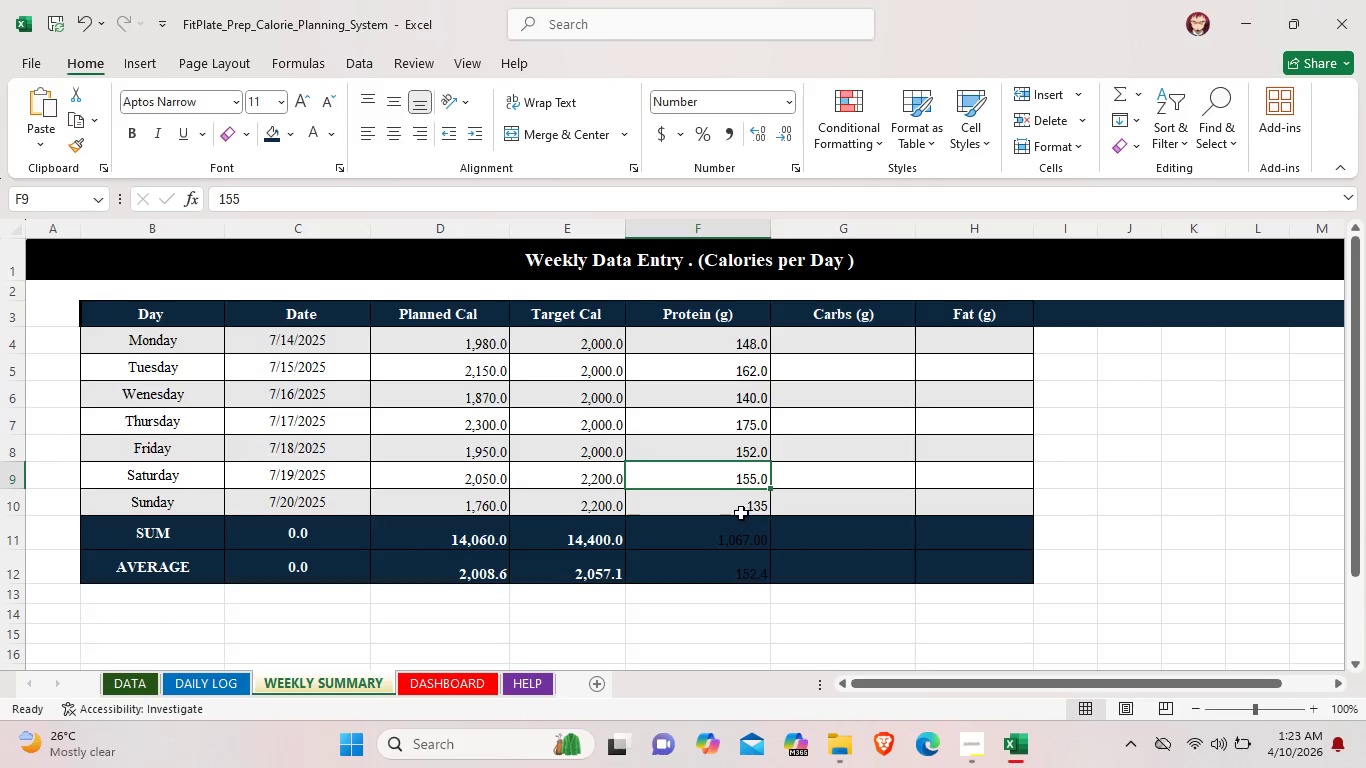 
left_click([741, 505])
 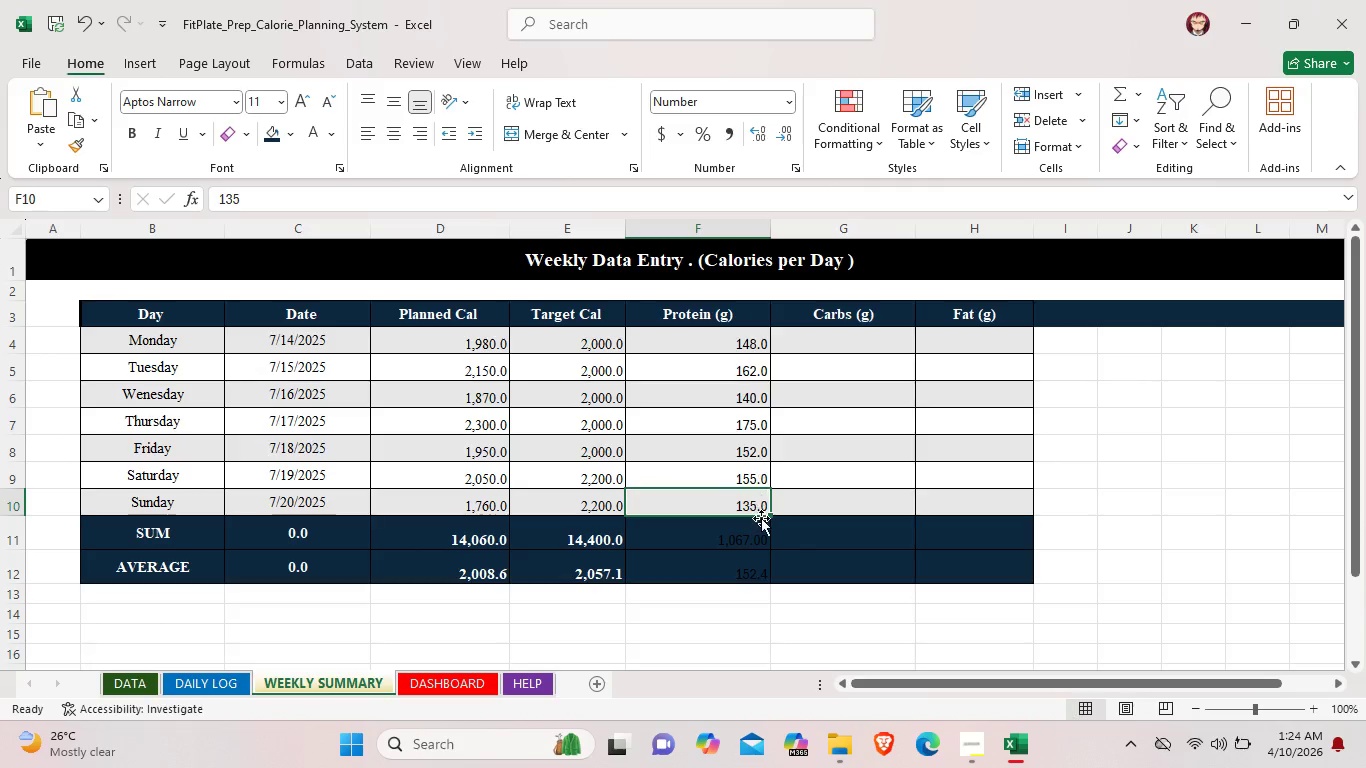 
left_click([763, 534])
 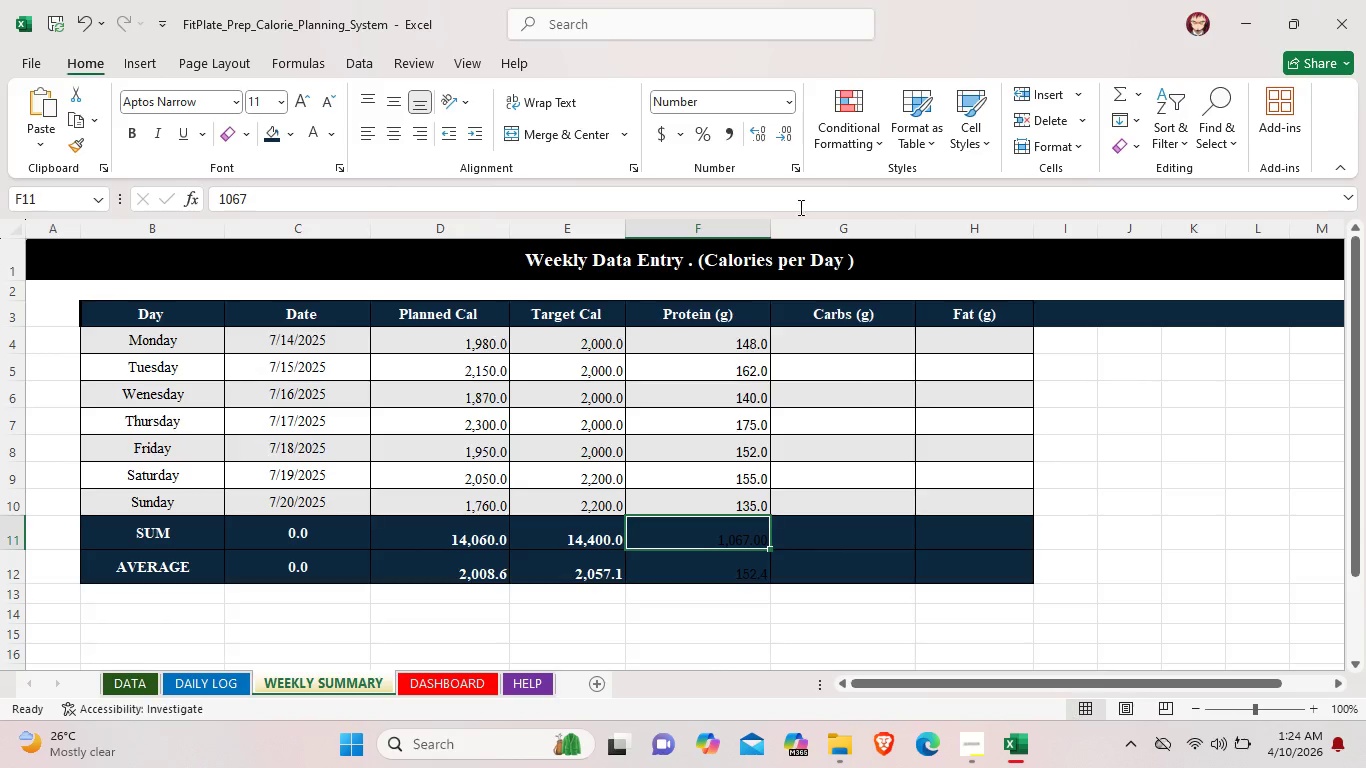 
left_click([783, 134])
 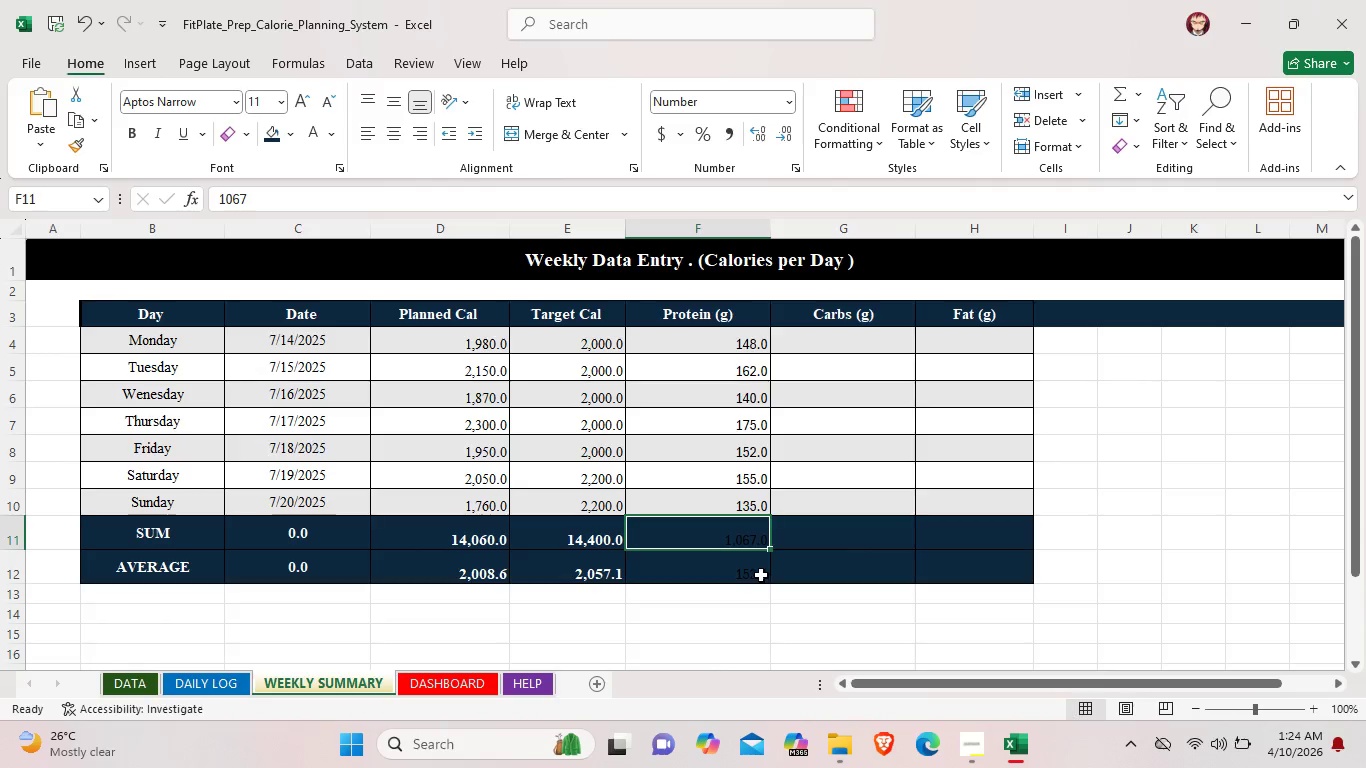 
left_click([759, 575])
 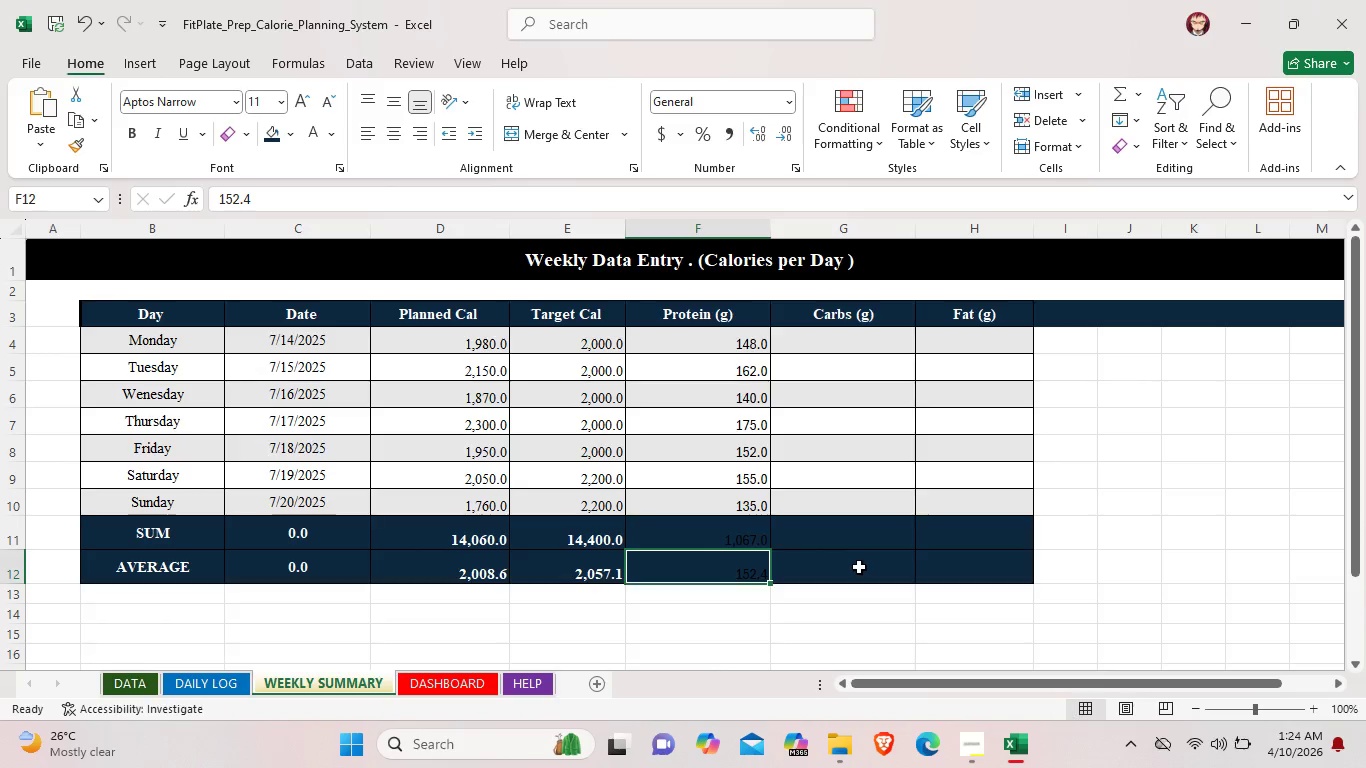 
left_click([859, 567])
 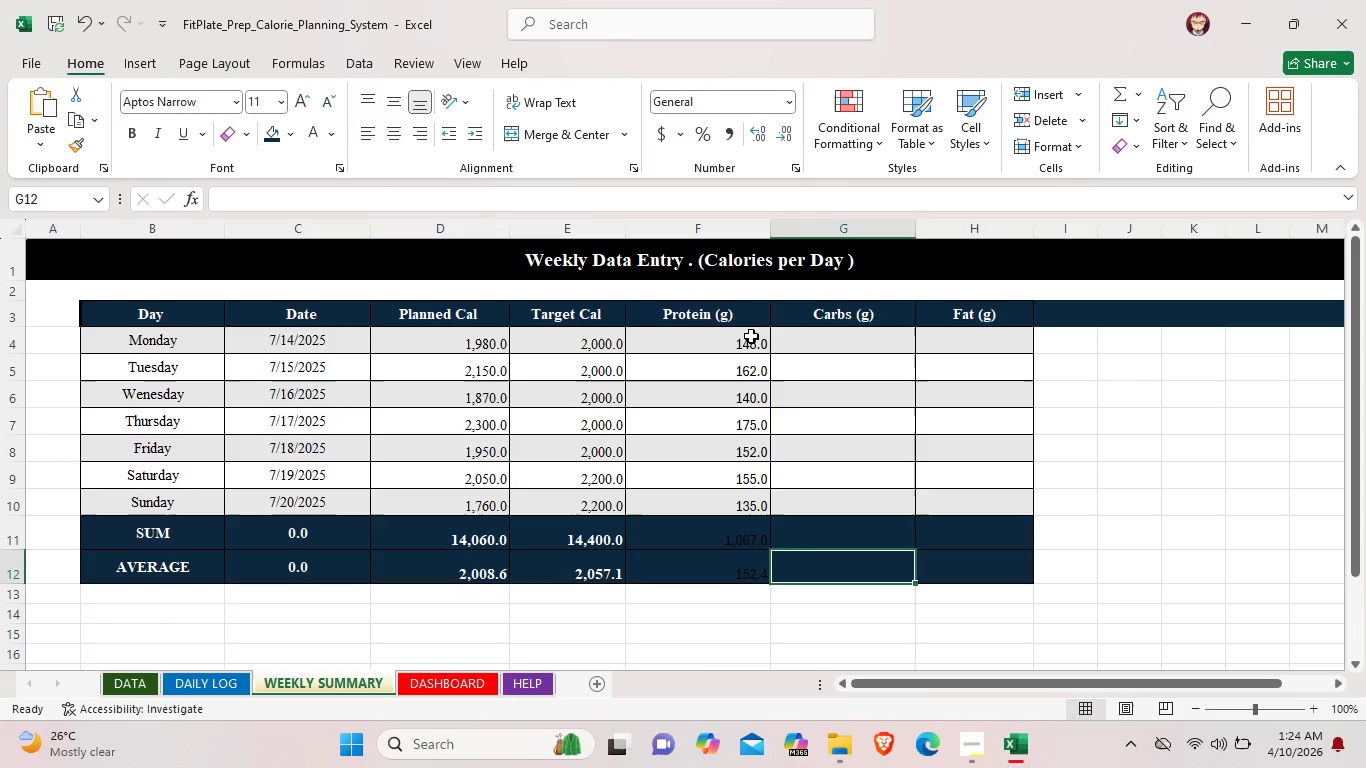 
left_click([751, 336])
 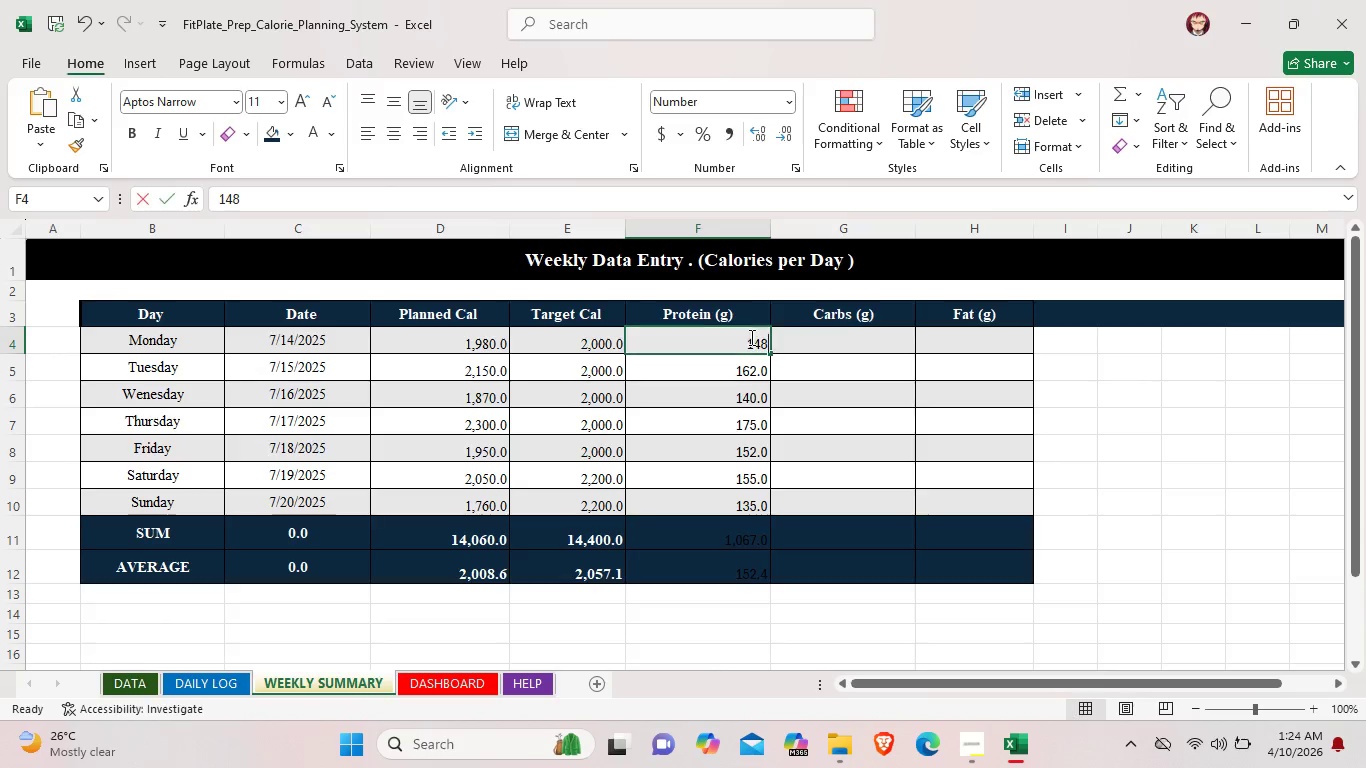 
left_click_drag(start_coordinate=[751, 336], to_coordinate=[732, 479])
 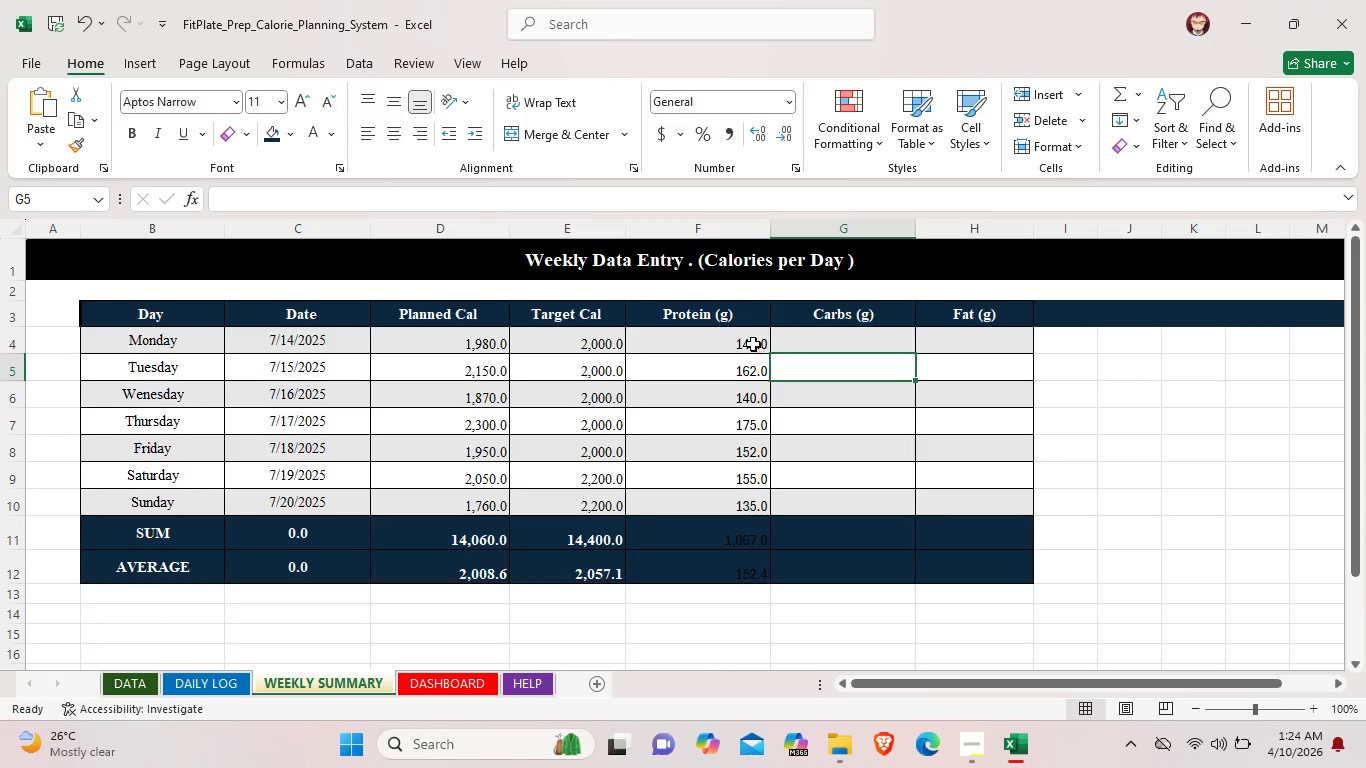 
left_click_drag(start_coordinate=[749, 340], to_coordinate=[744, 573])
 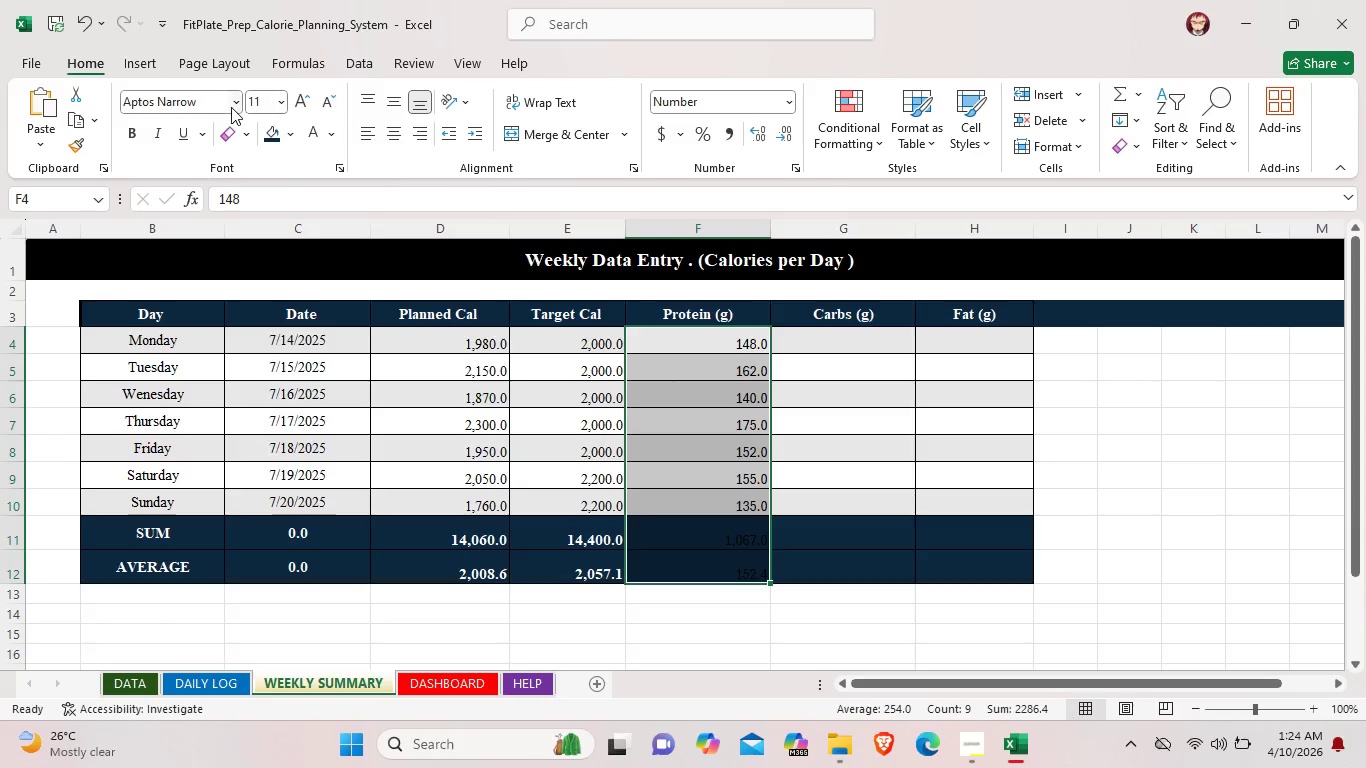 
left_click([235, 106])
 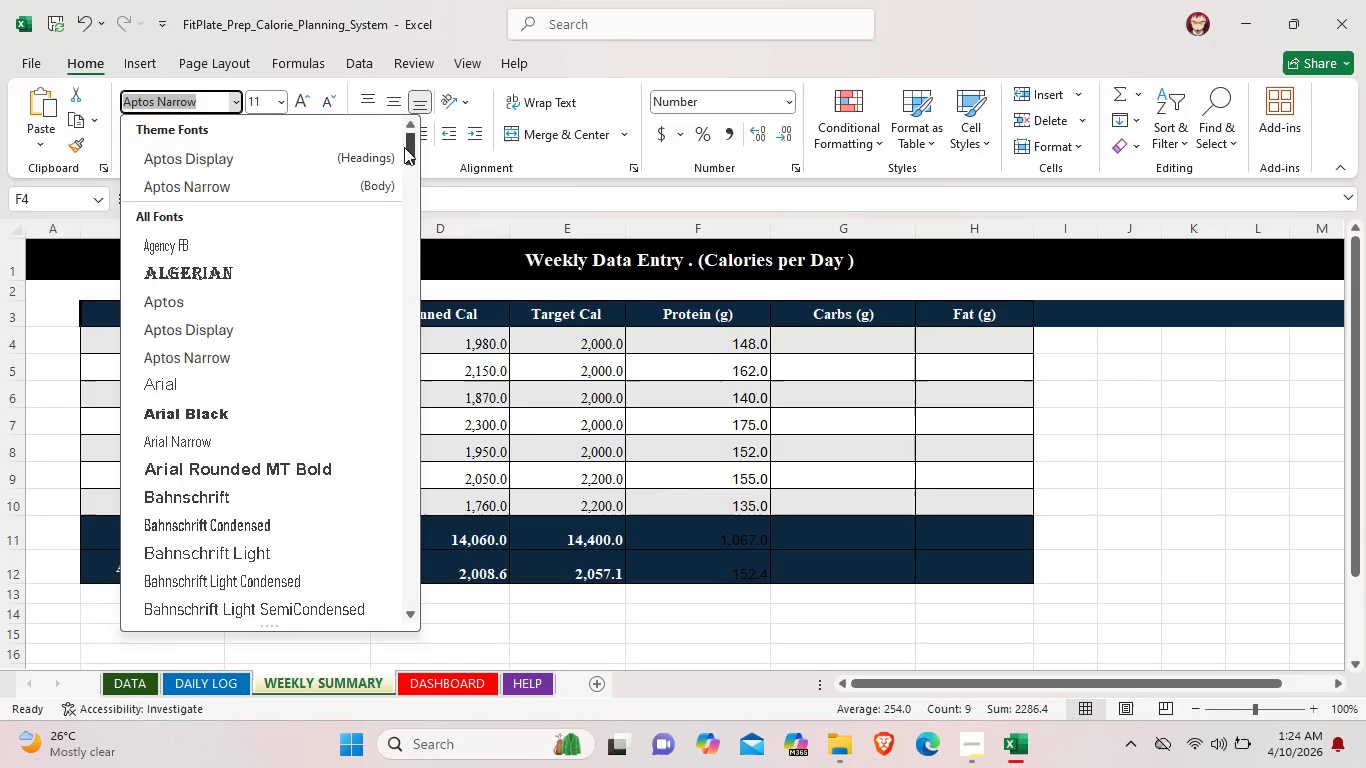 
left_click_drag(start_coordinate=[406, 147], to_coordinate=[430, 475])
 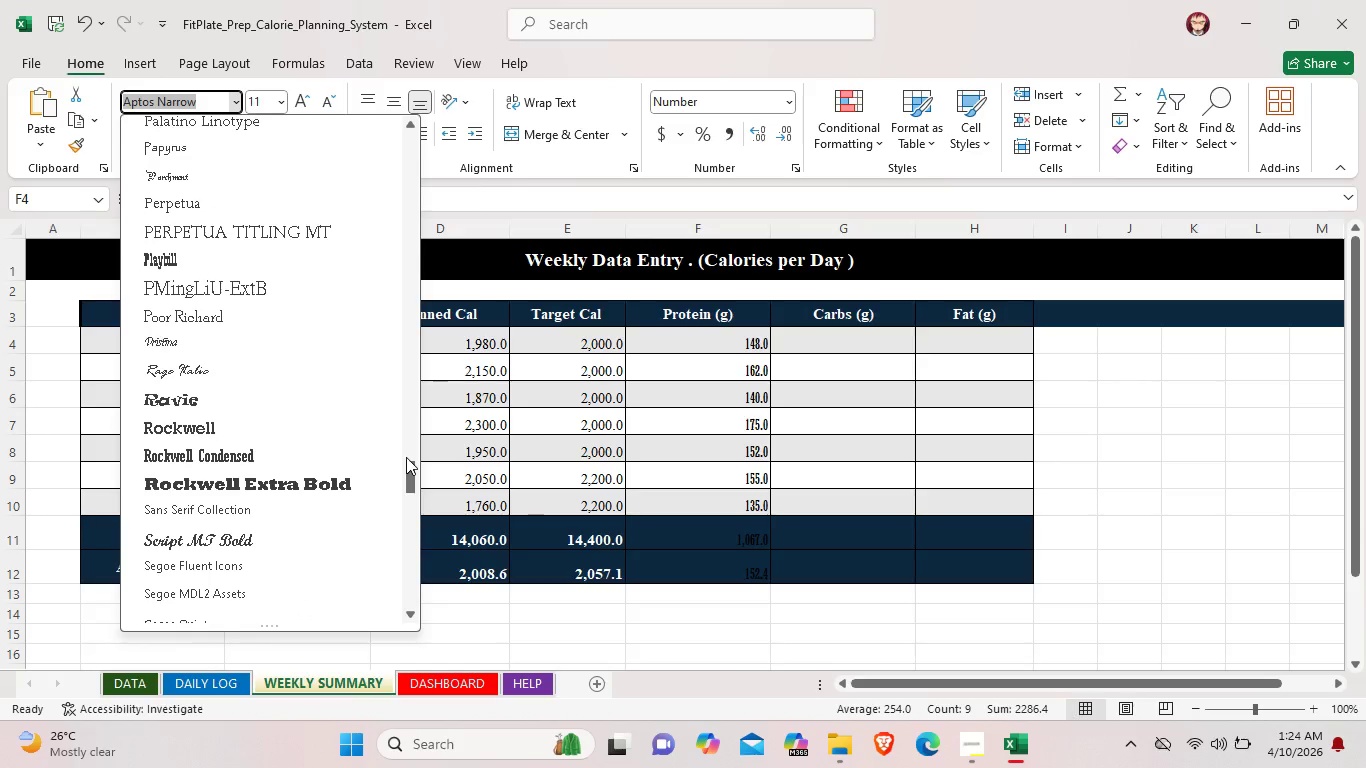 
left_click_drag(start_coordinate=[413, 475], to_coordinate=[415, 556])
 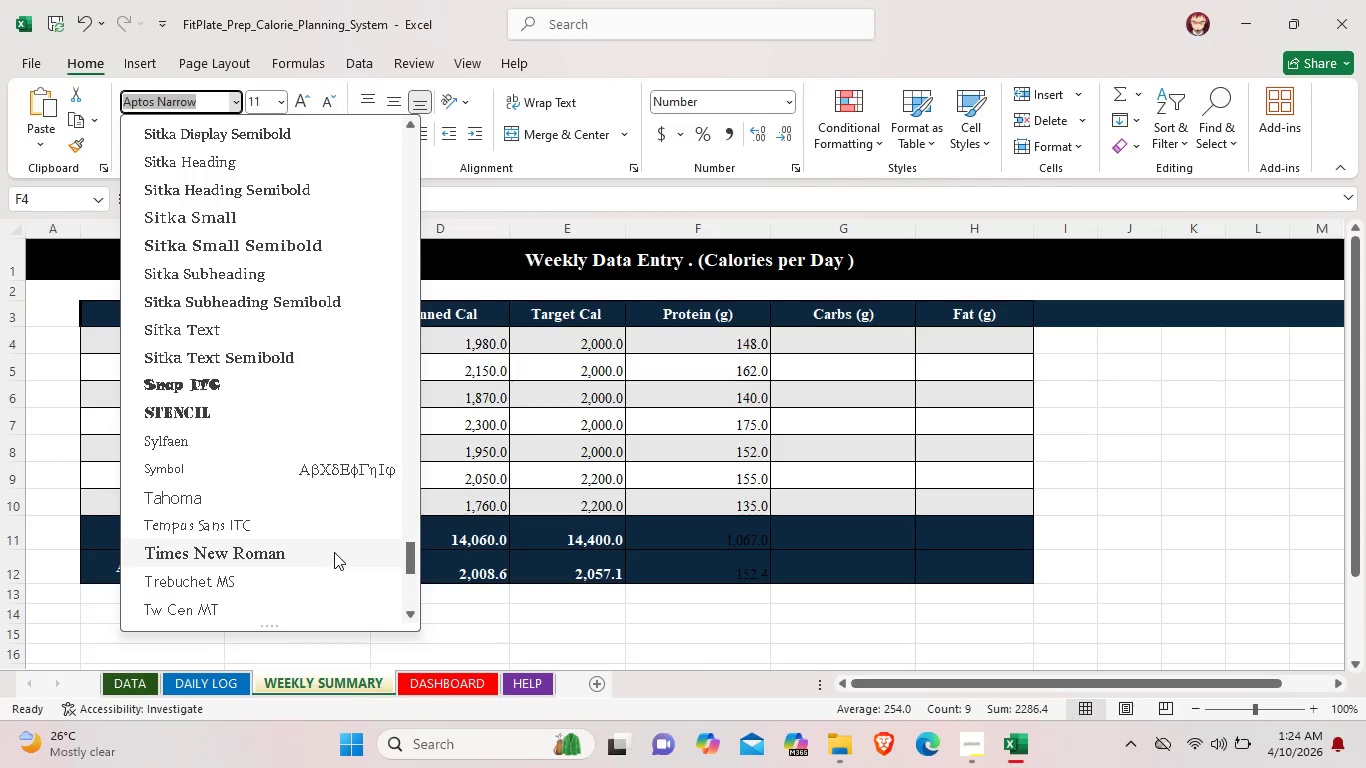 
left_click([334, 552])
 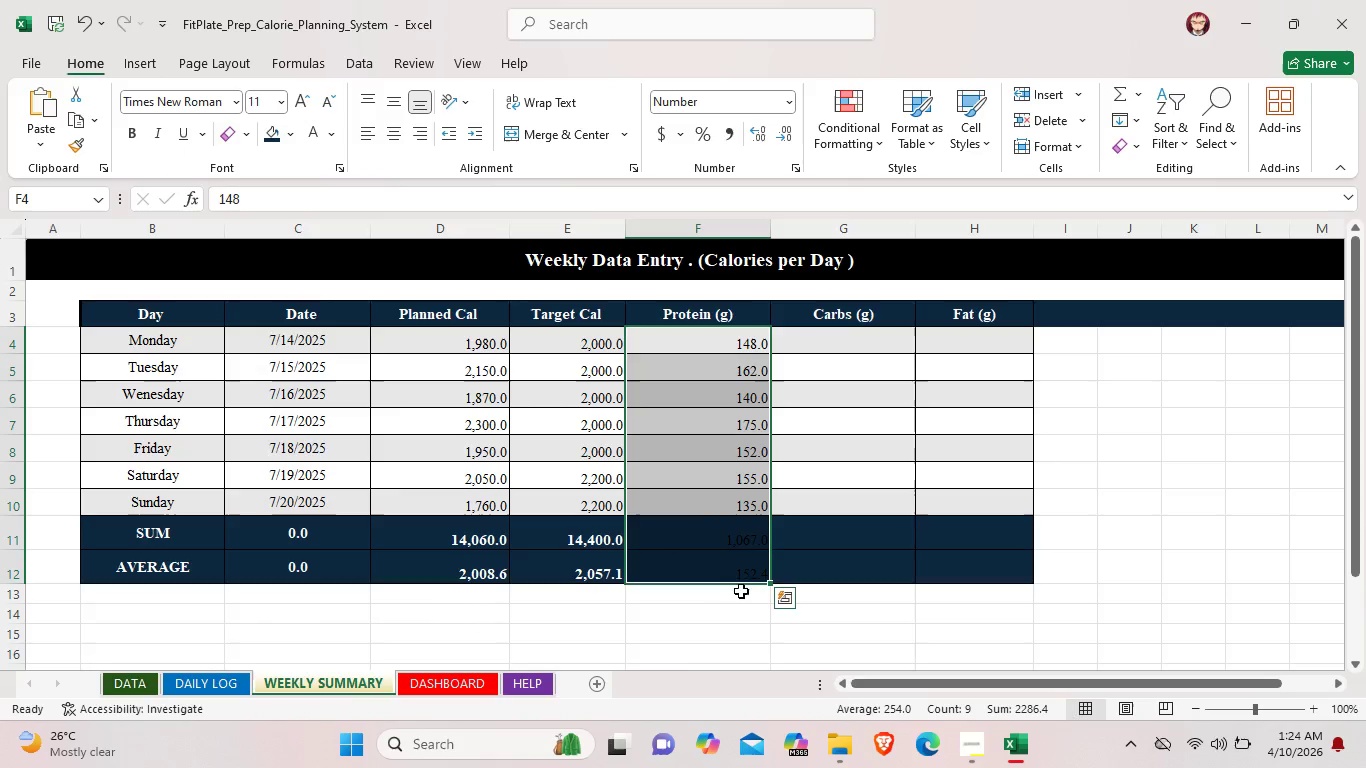 
left_click([742, 581])
 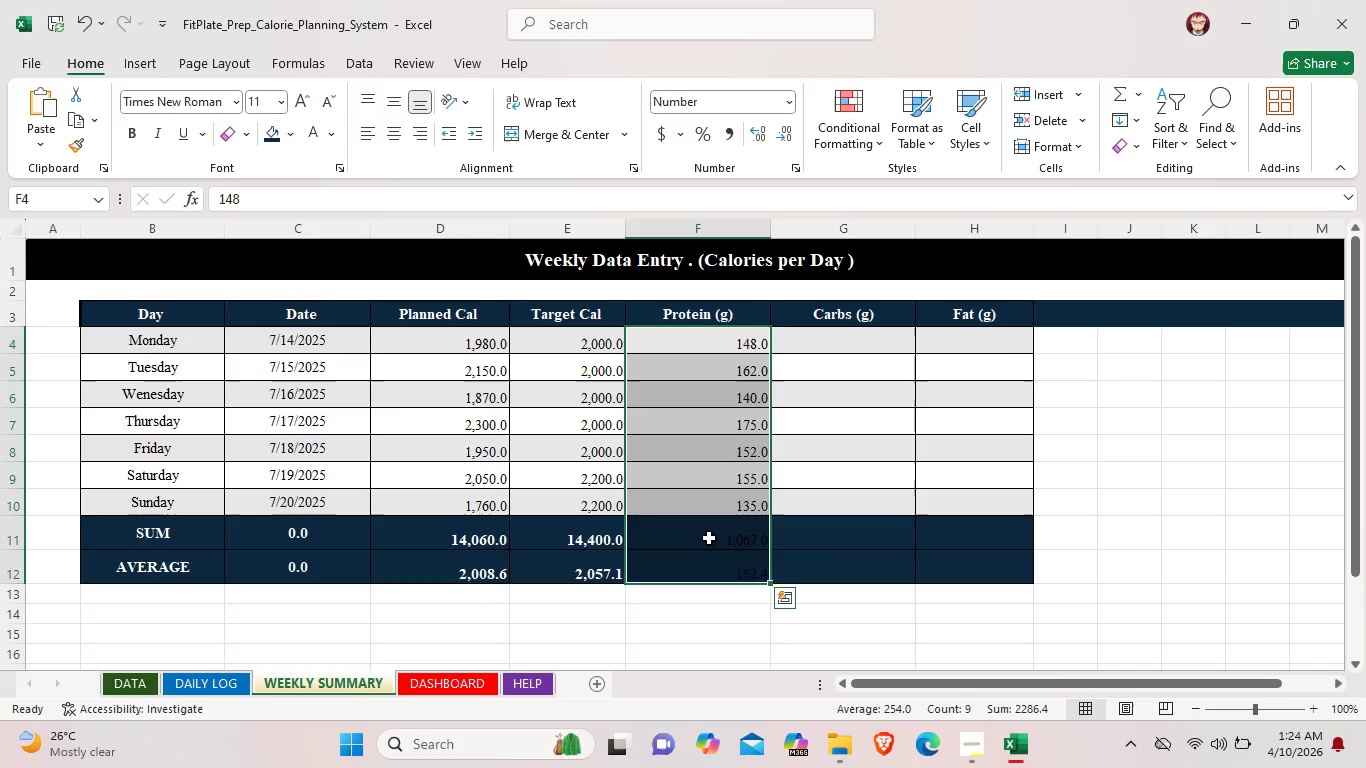 
left_click([709, 538])
 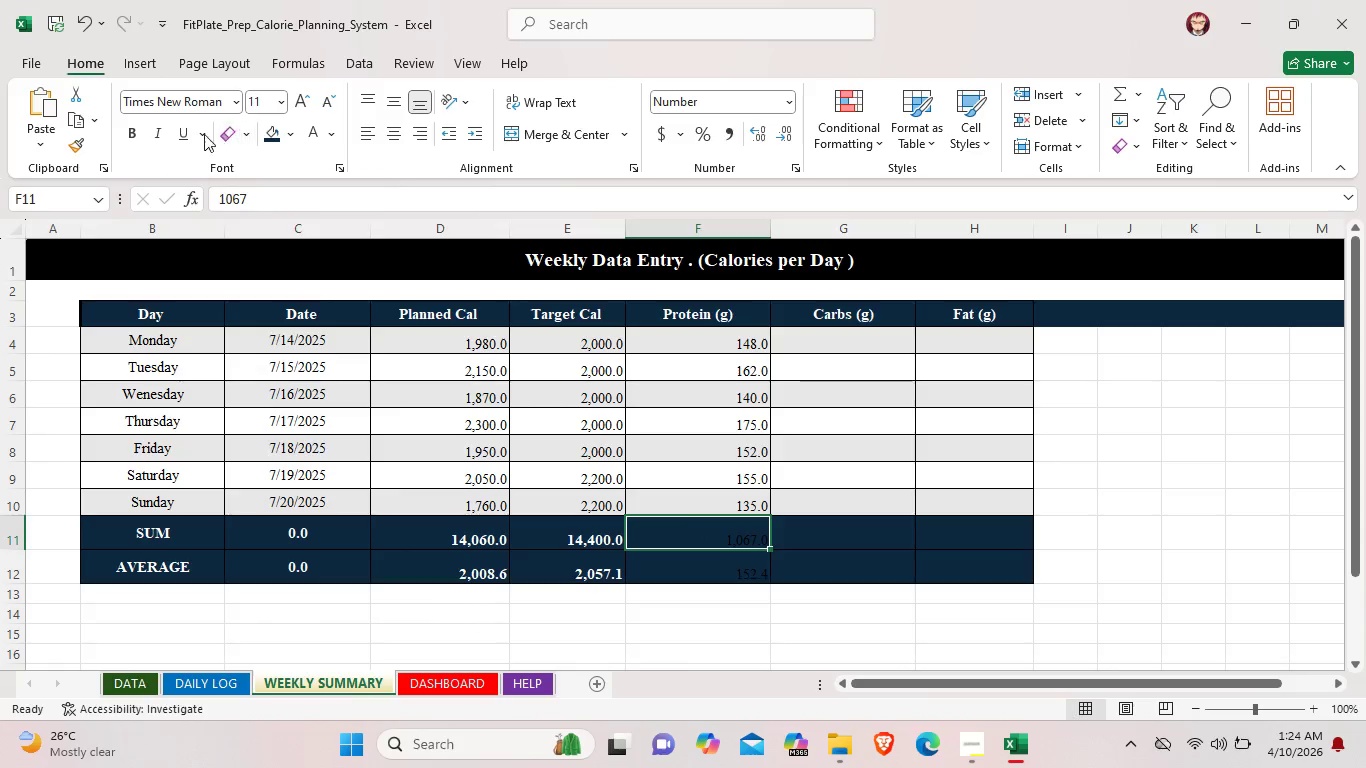 
left_click([138, 134])
 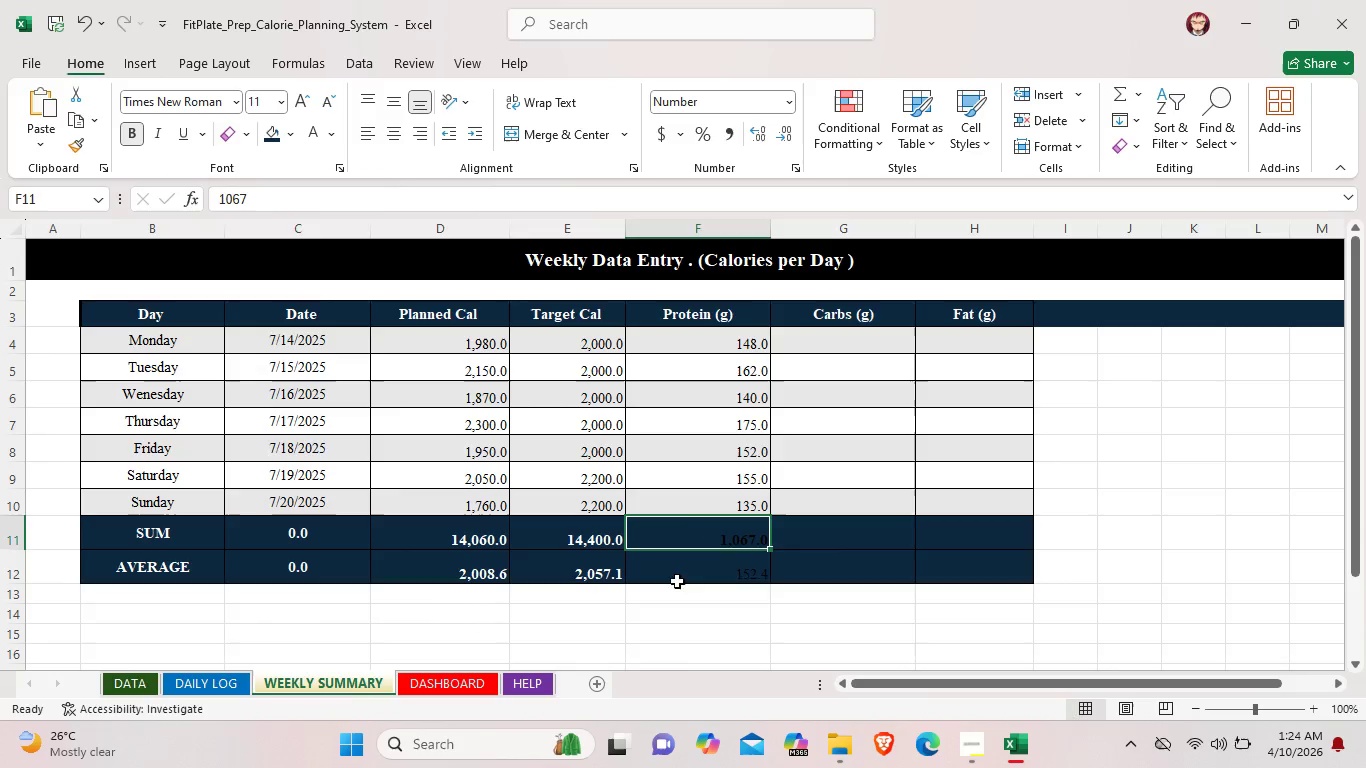 
left_click([678, 575])
 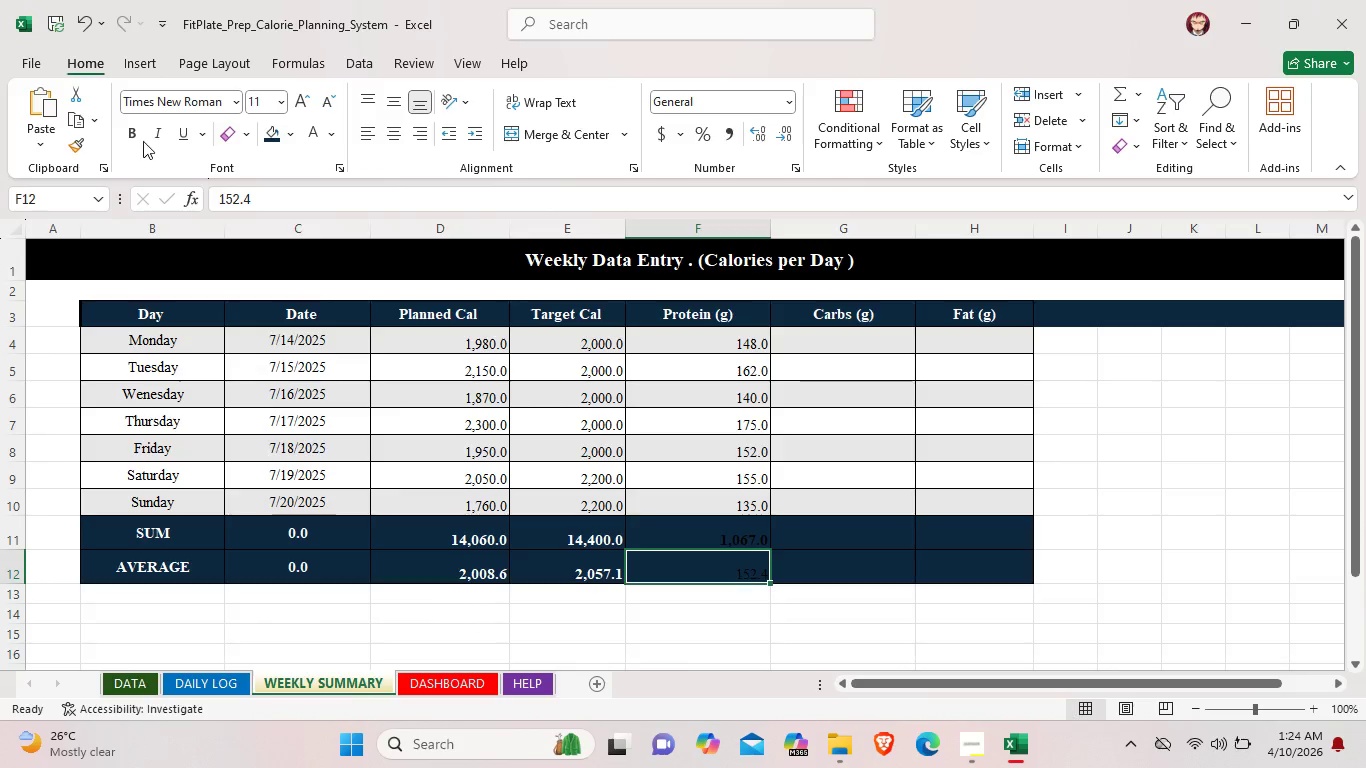 
left_click([139, 138])
 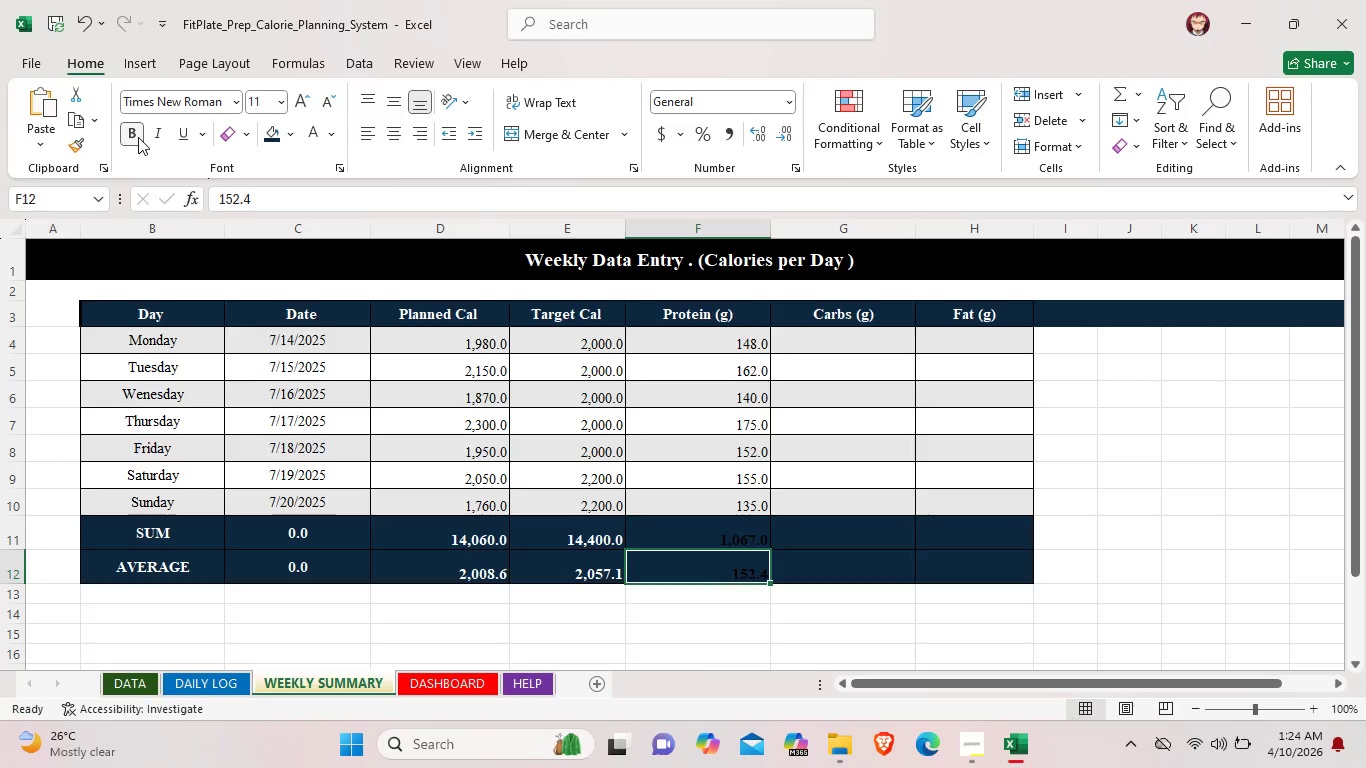 
left_click([717, 544])
 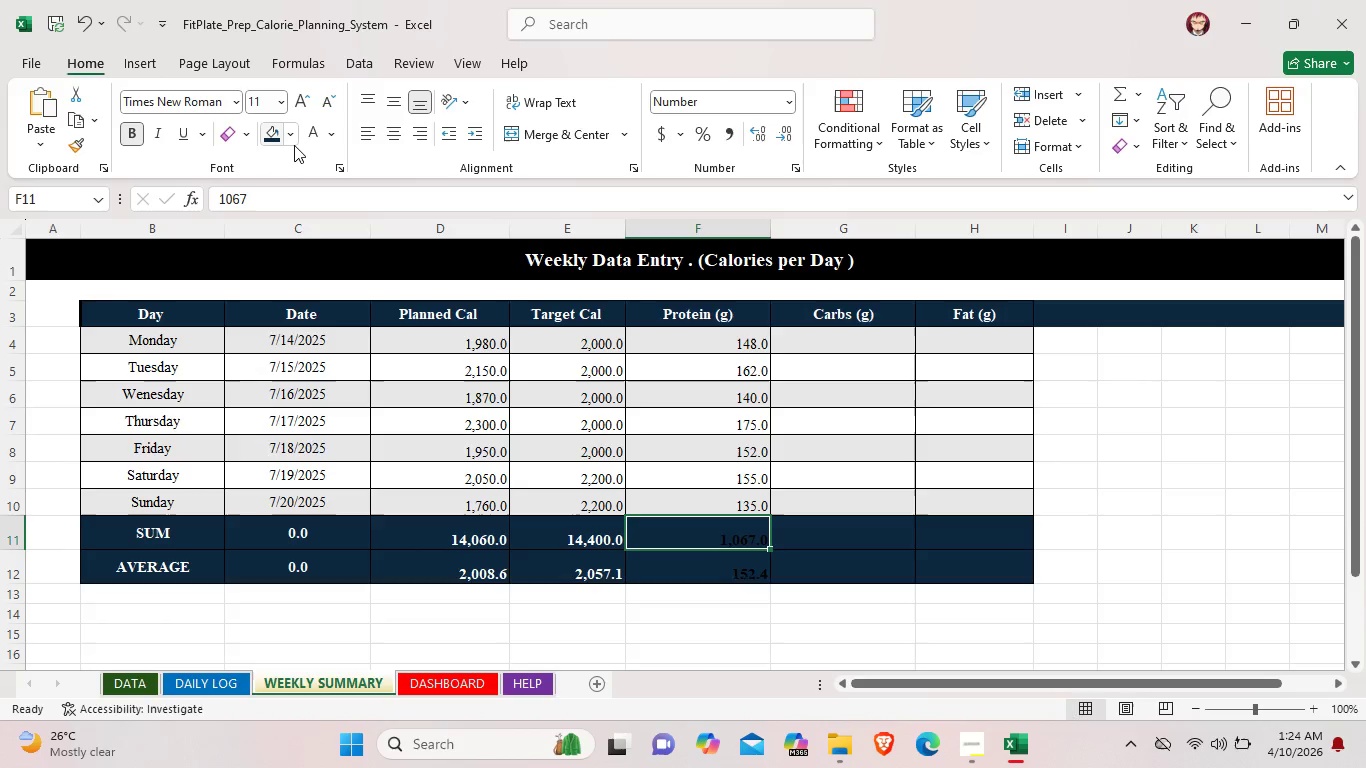 
left_click([310, 141])
 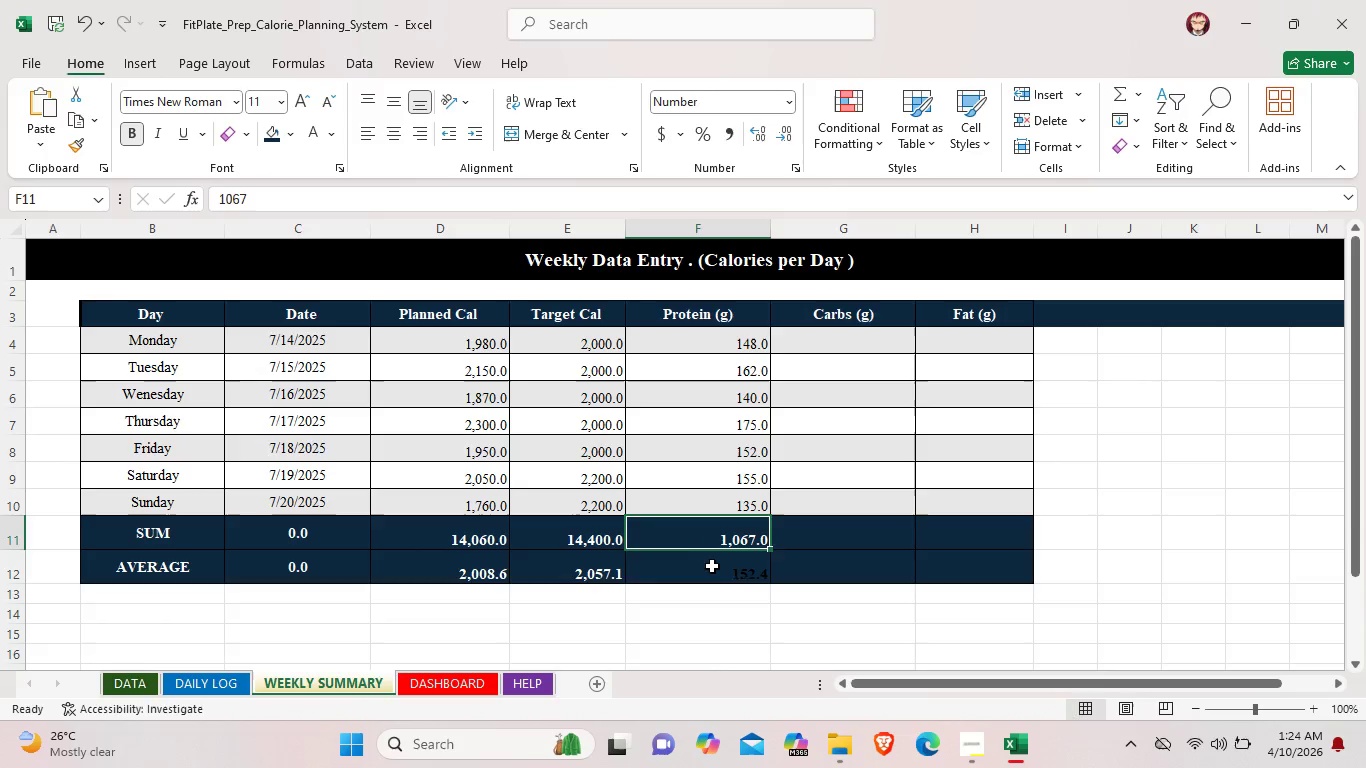 
left_click([713, 567])
 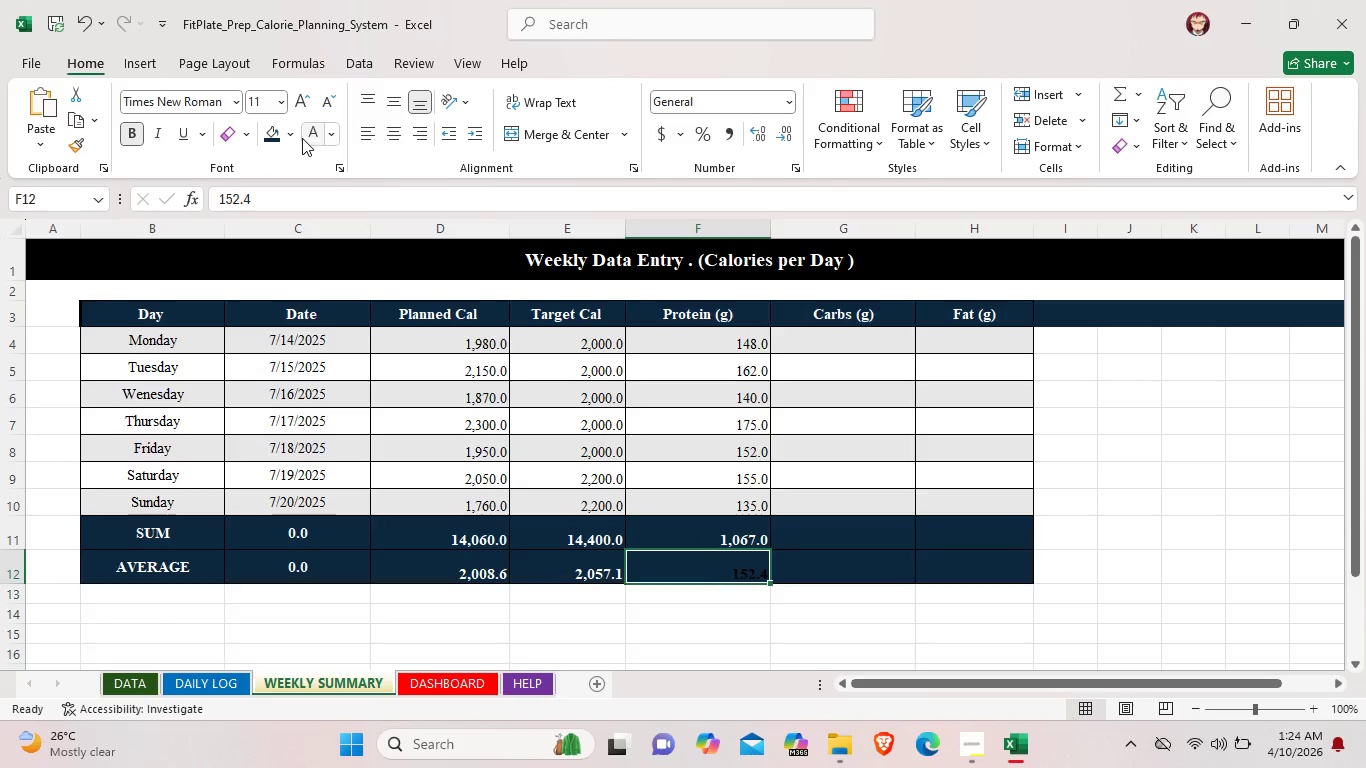 
left_click([303, 138])
 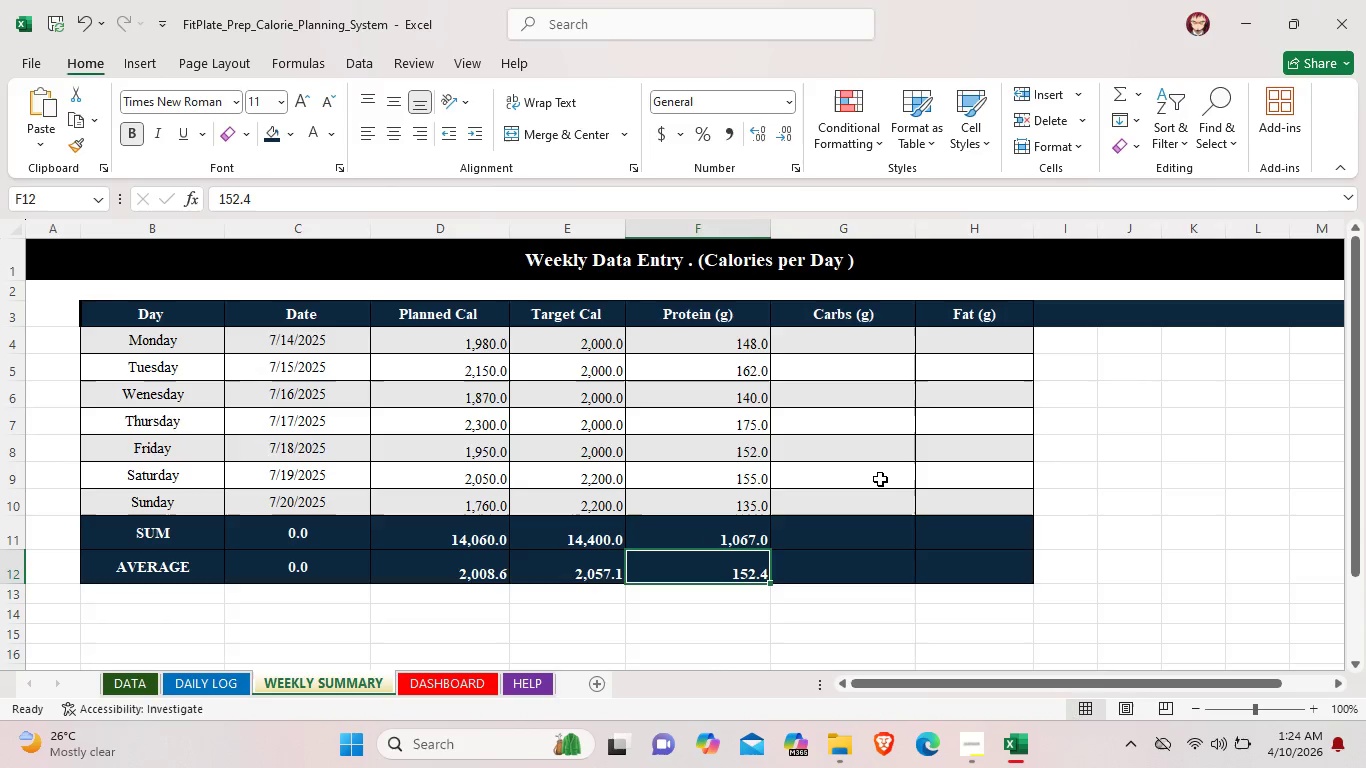 
left_click([880, 479])
 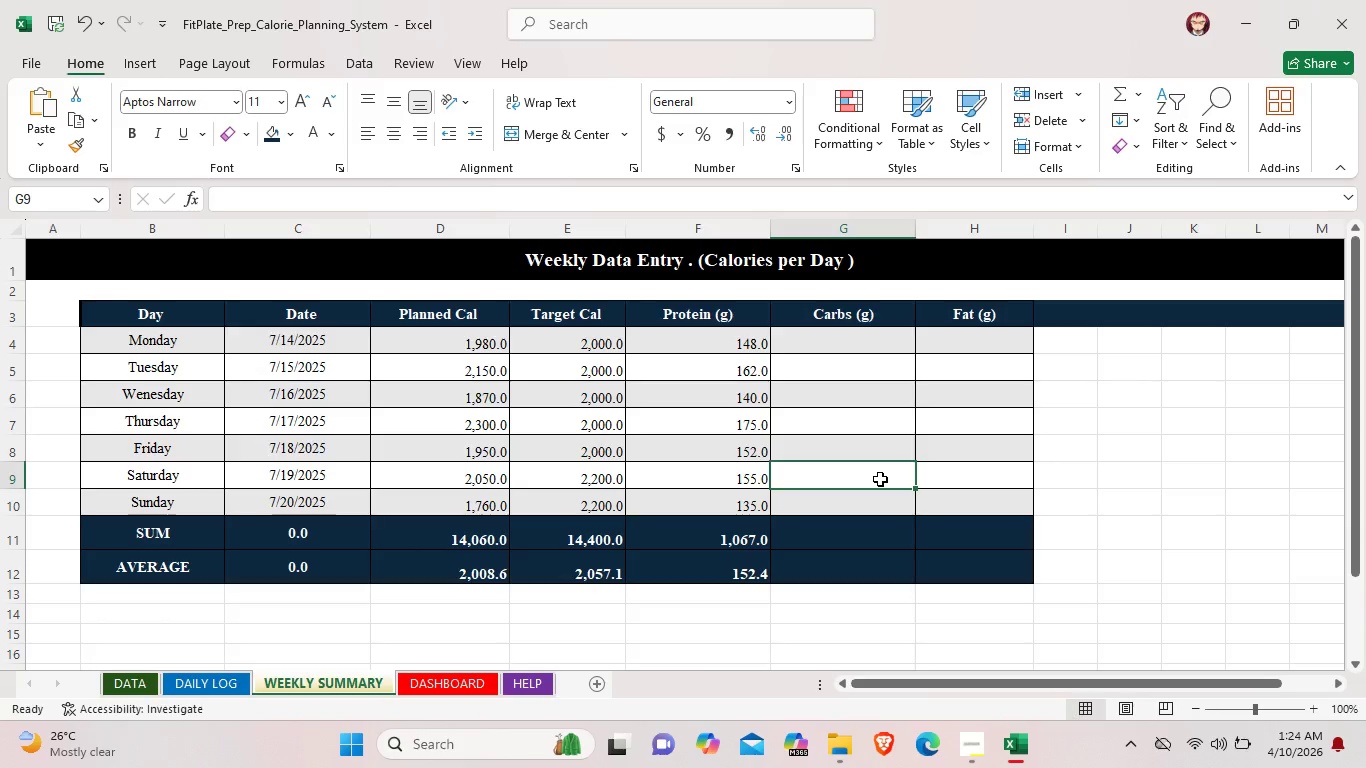 
scroll: coordinate [829, 404], scroll_direction: up, amount: 16.0
 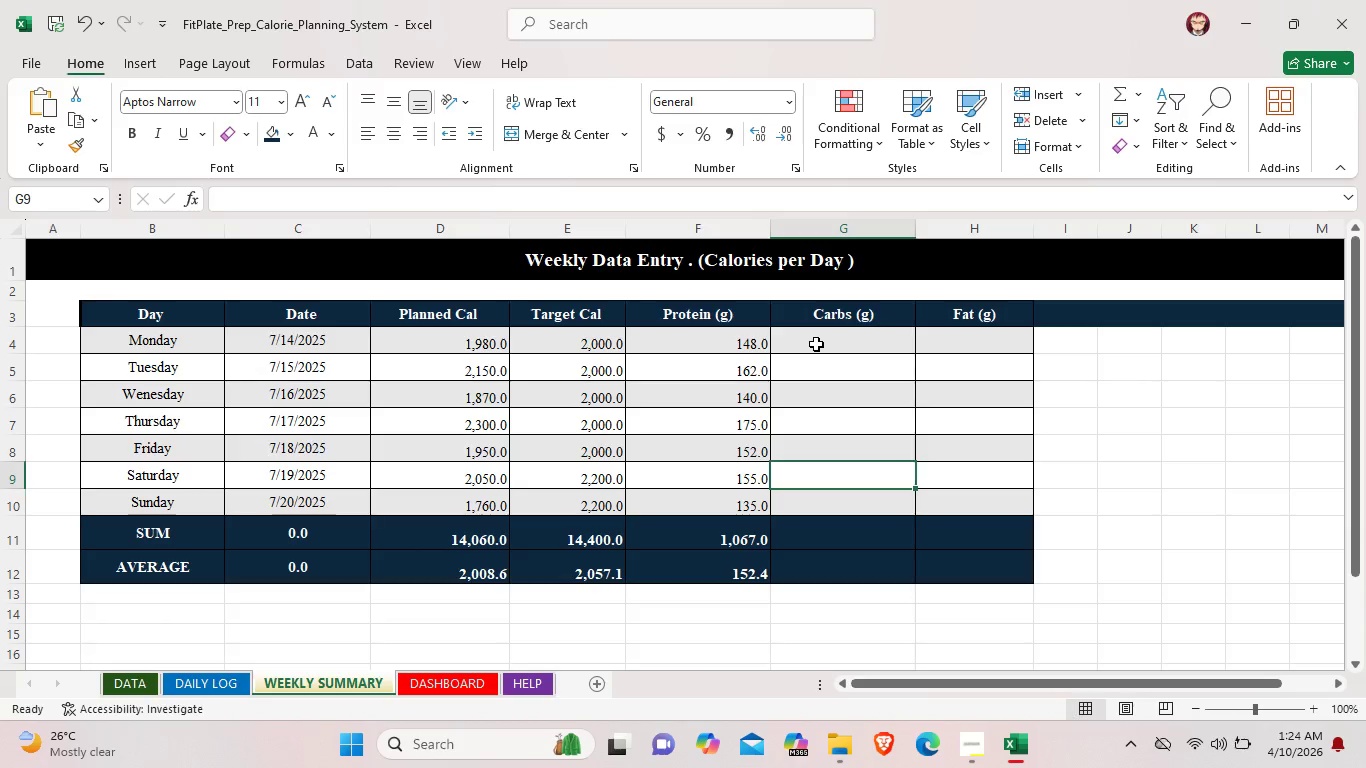 
double_click([816, 344])
 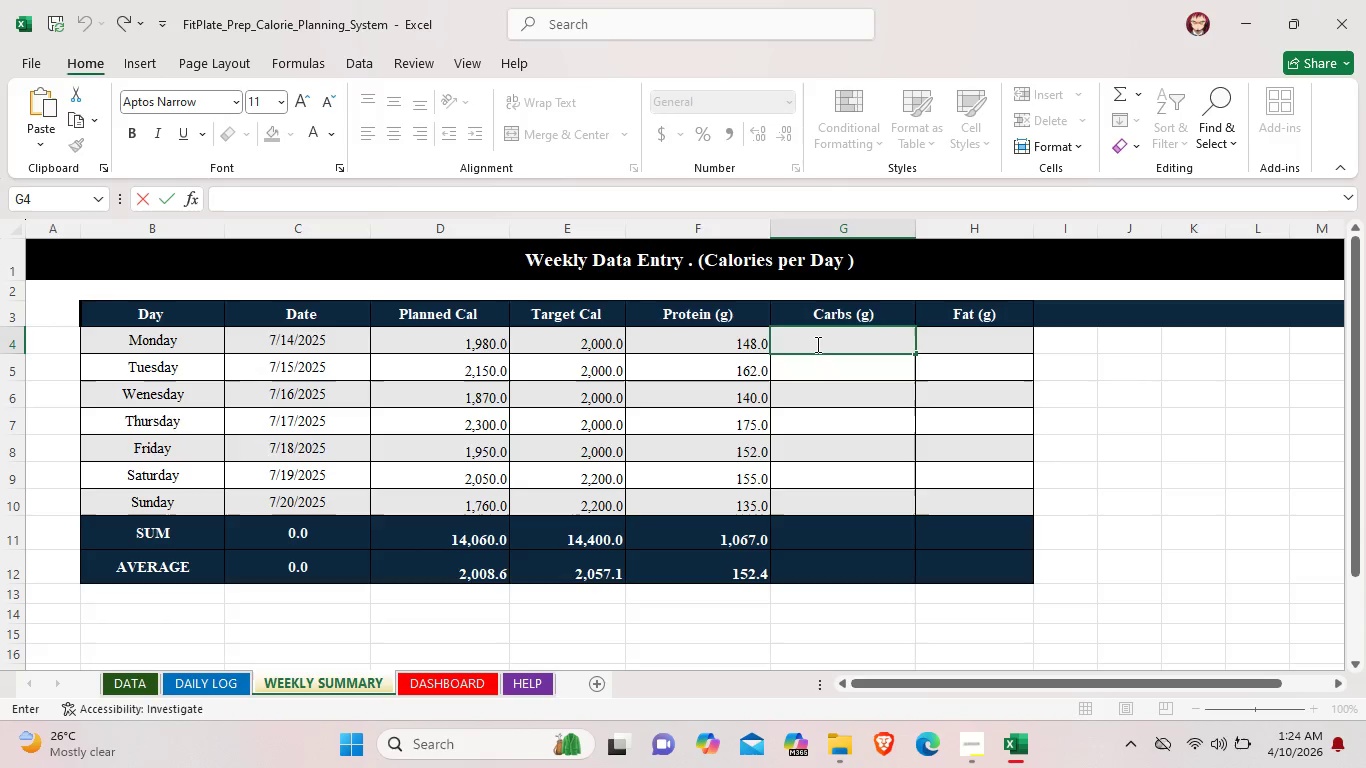 
wait(5.16)
 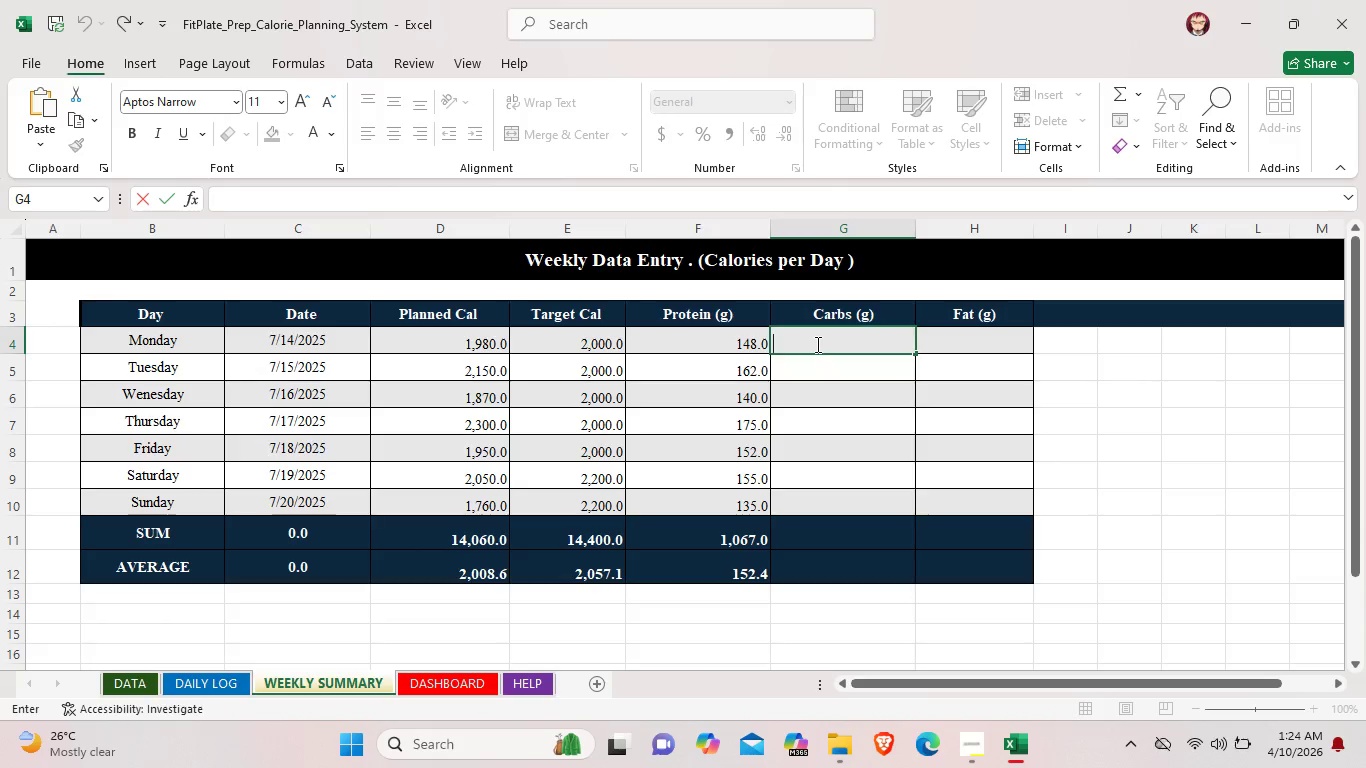 
type(220.0)
 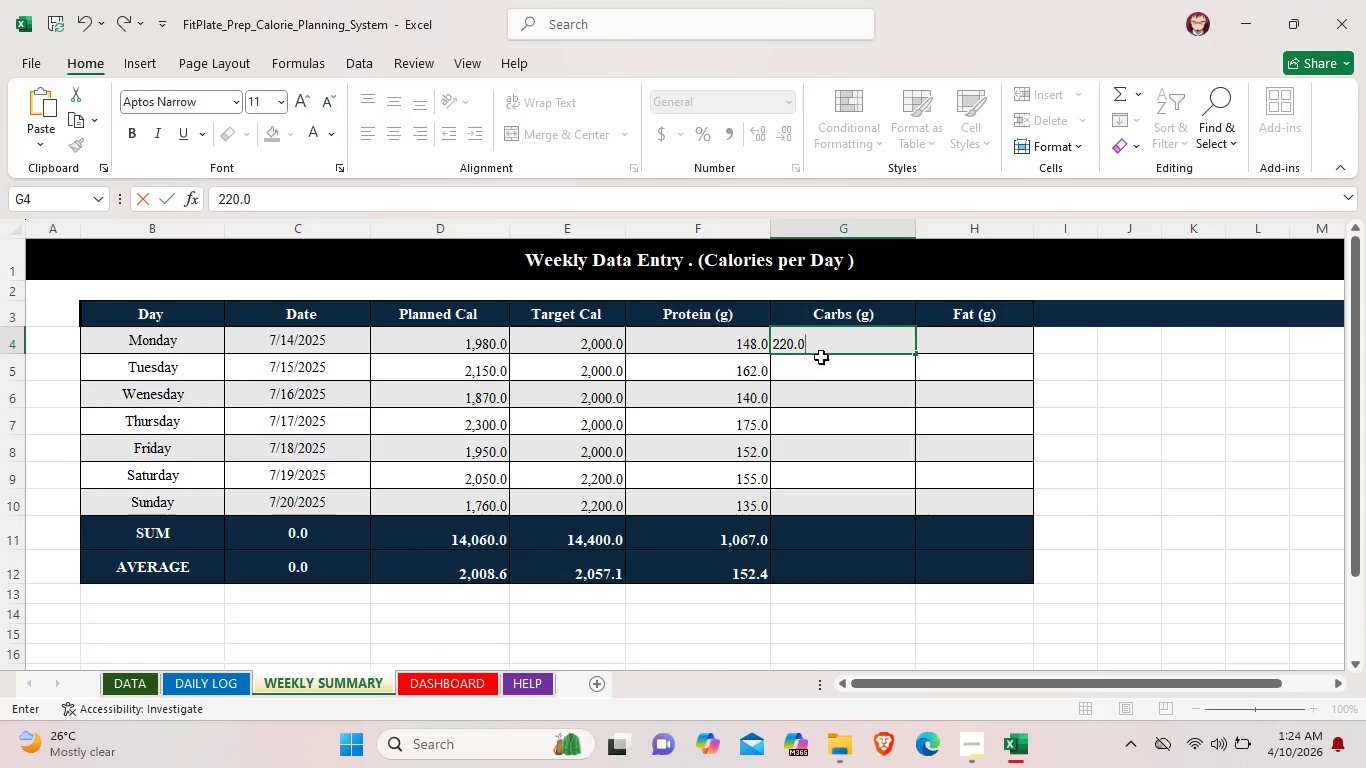 
double_click([821, 357])
 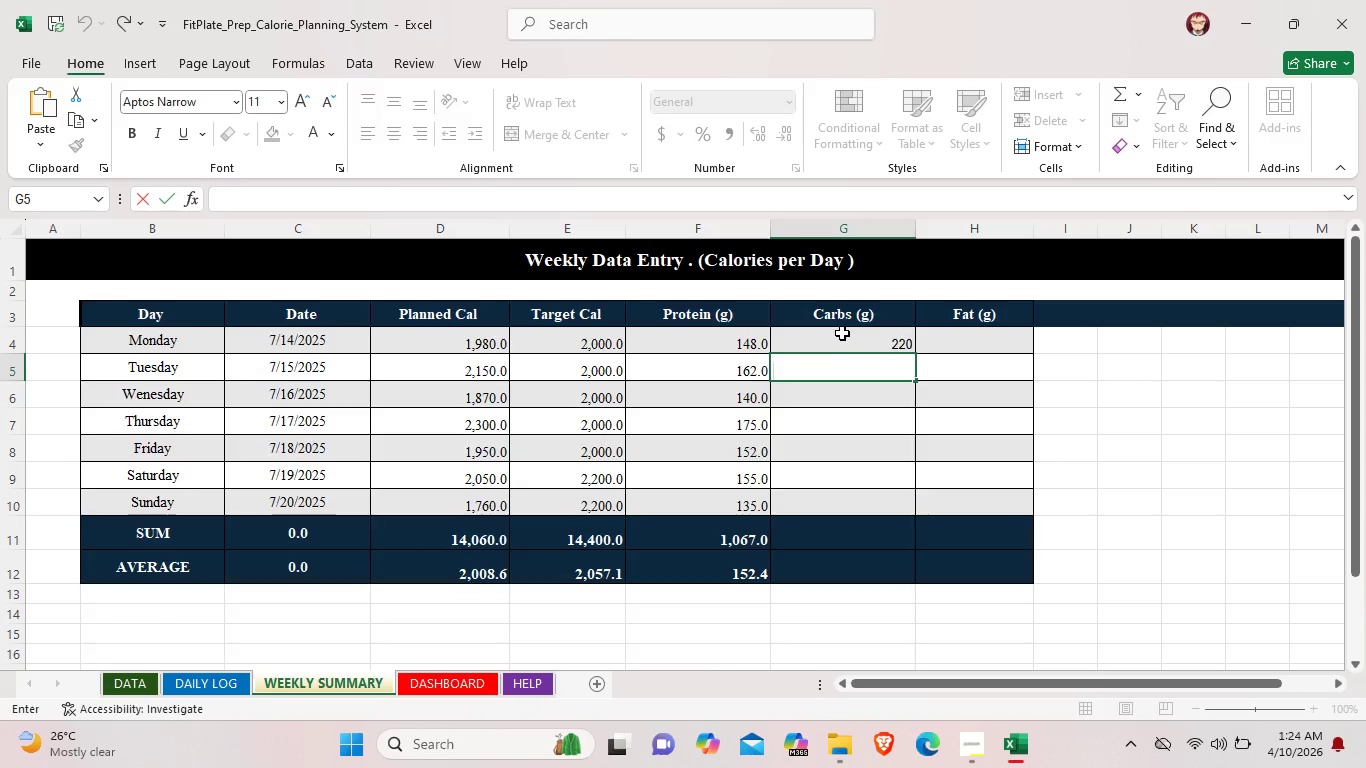 
left_click_drag(start_coordinate=[842, 333], to_coordinate=[868, 498])
 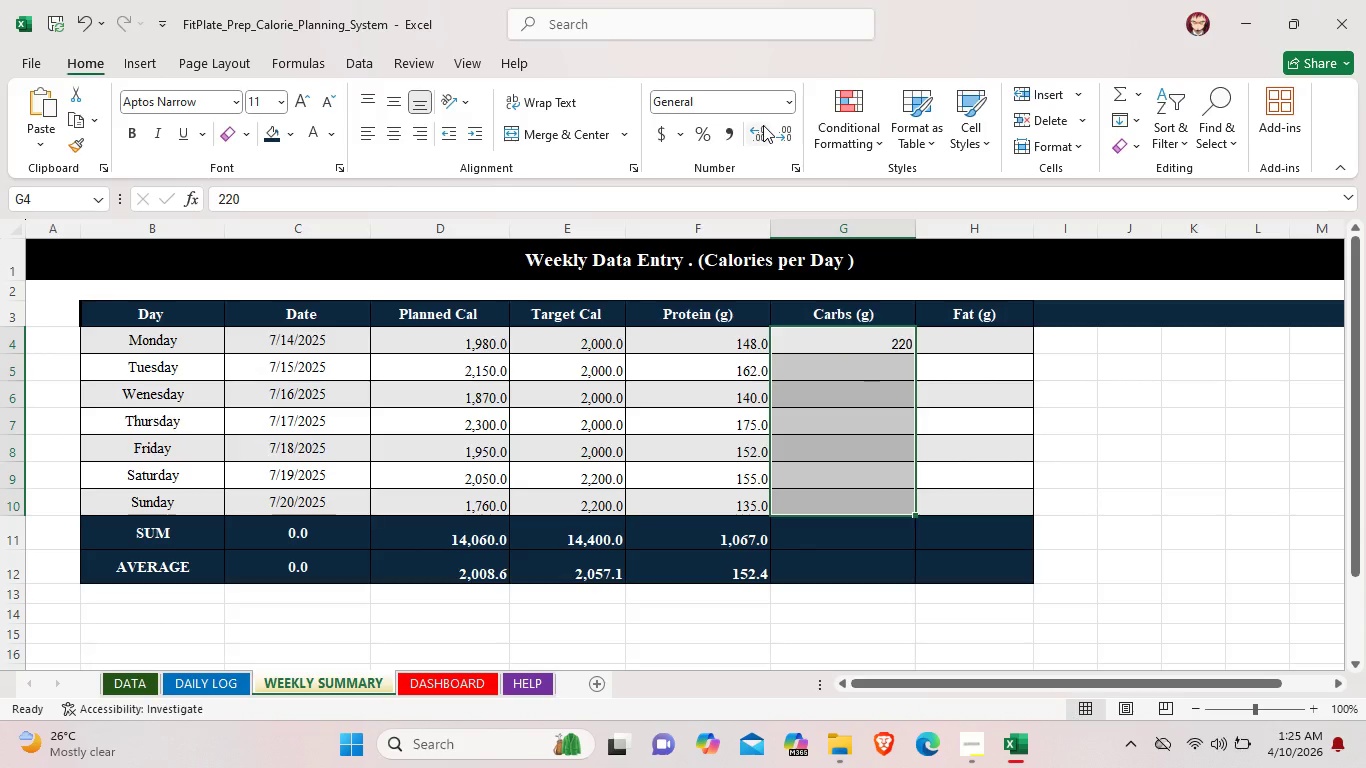 
left_click([763, 125])
 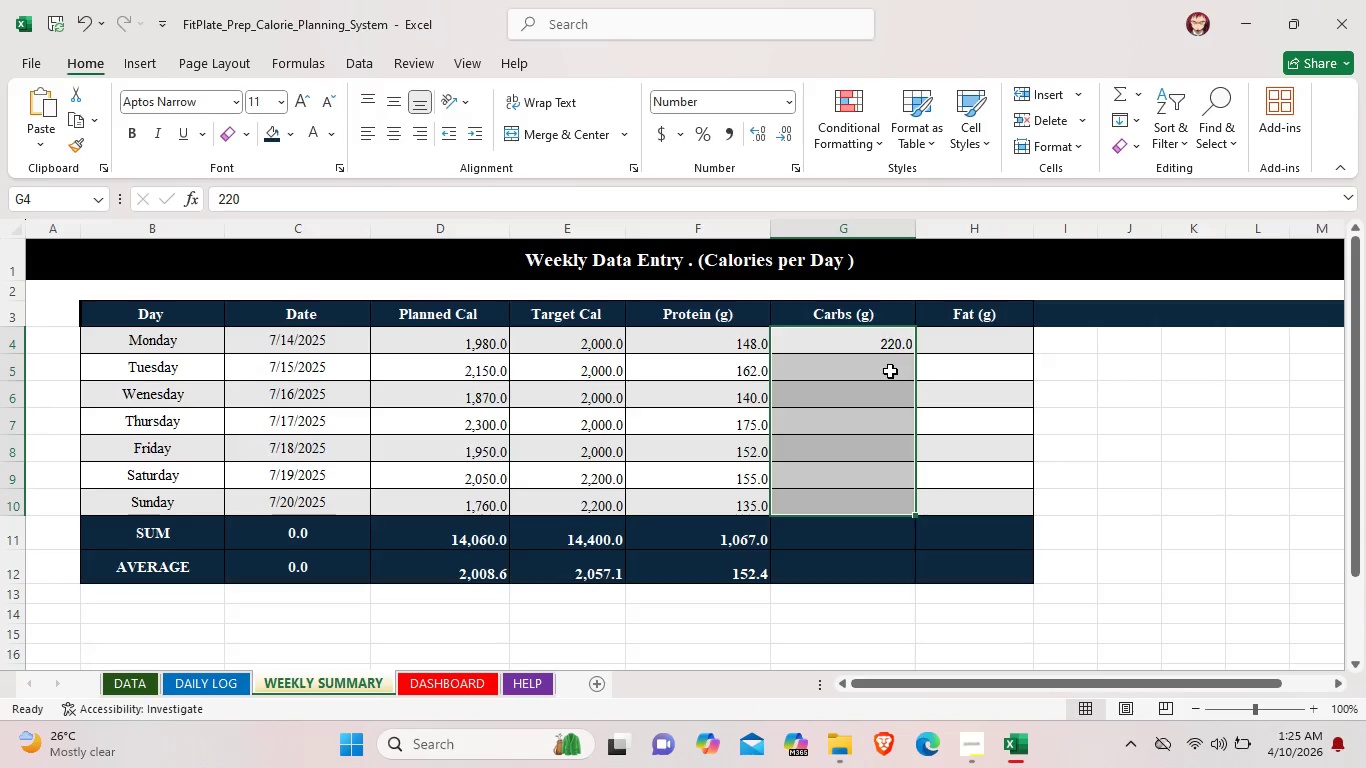 
double_click([890, 371])
 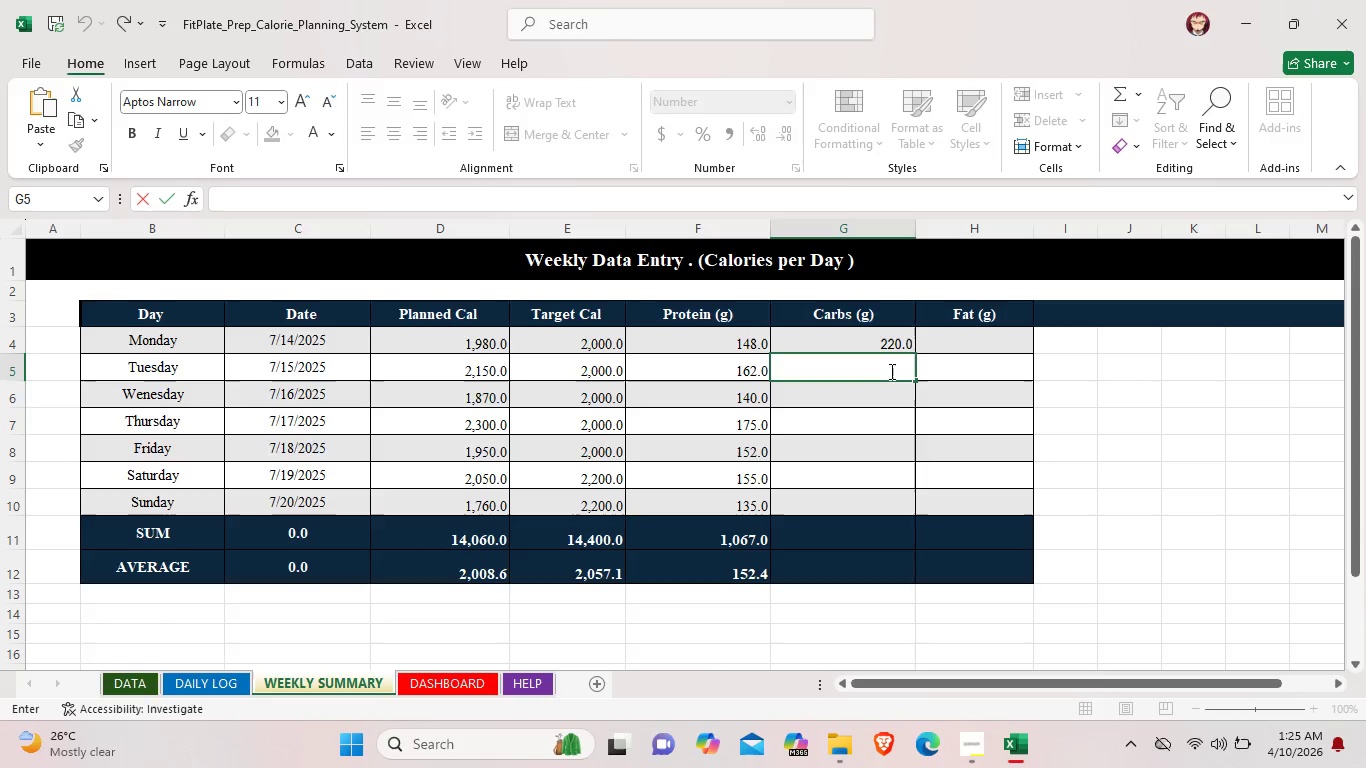 
type(240.0)
 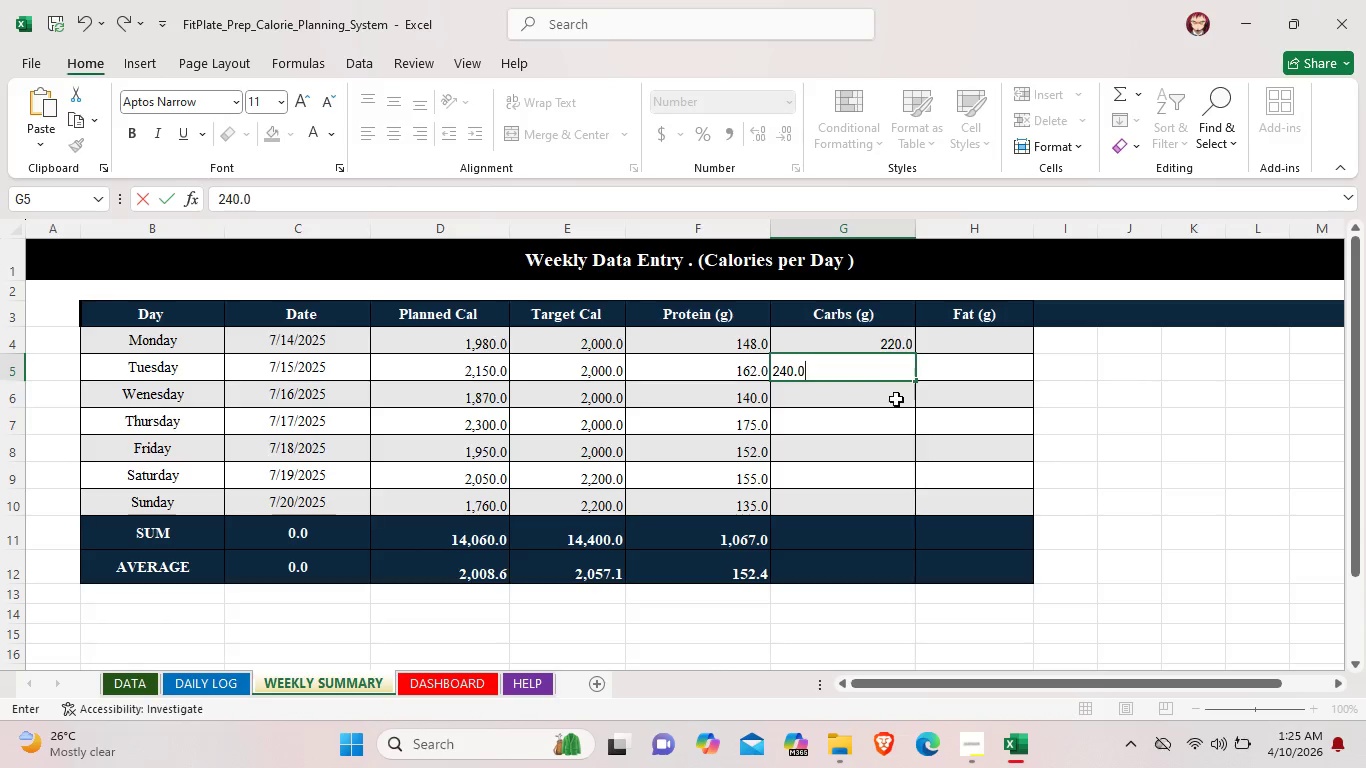 
left_click([896, 403])
 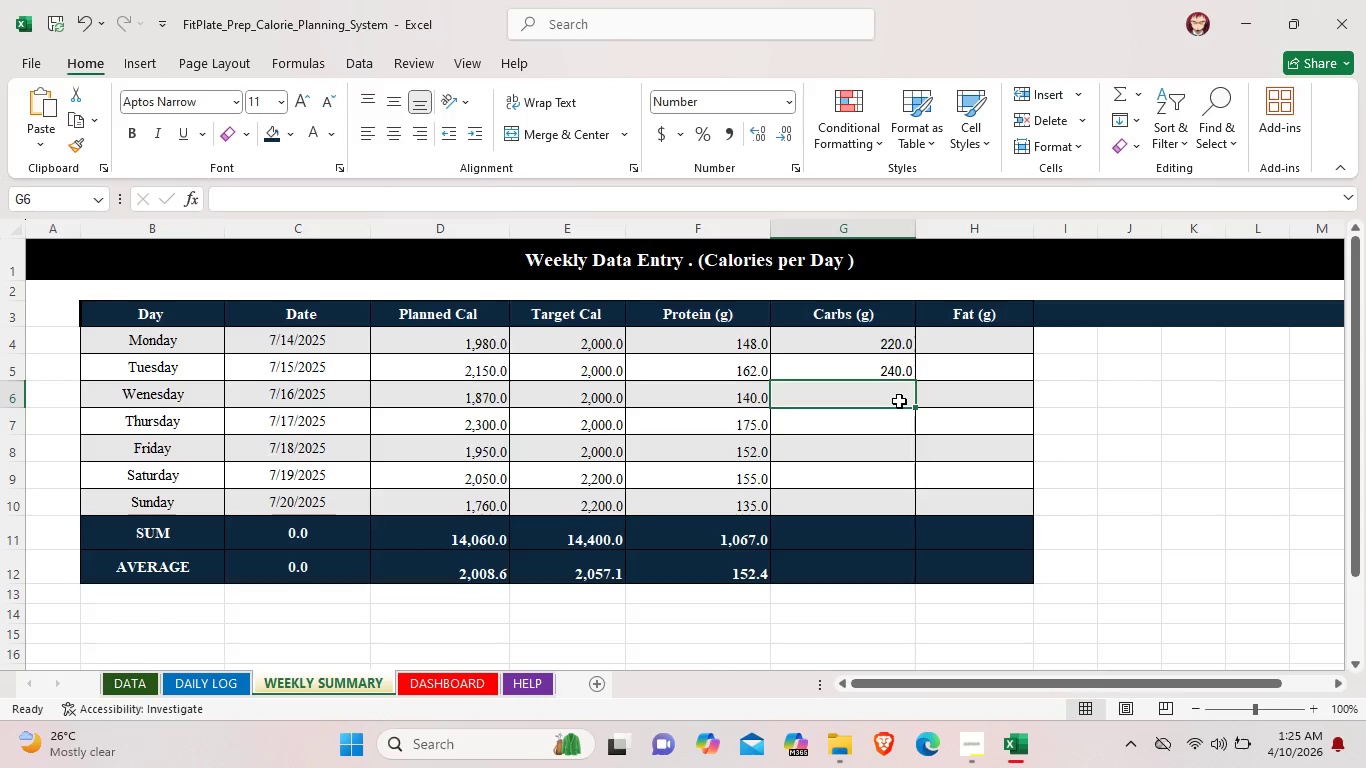 
double_click([899, 401])
 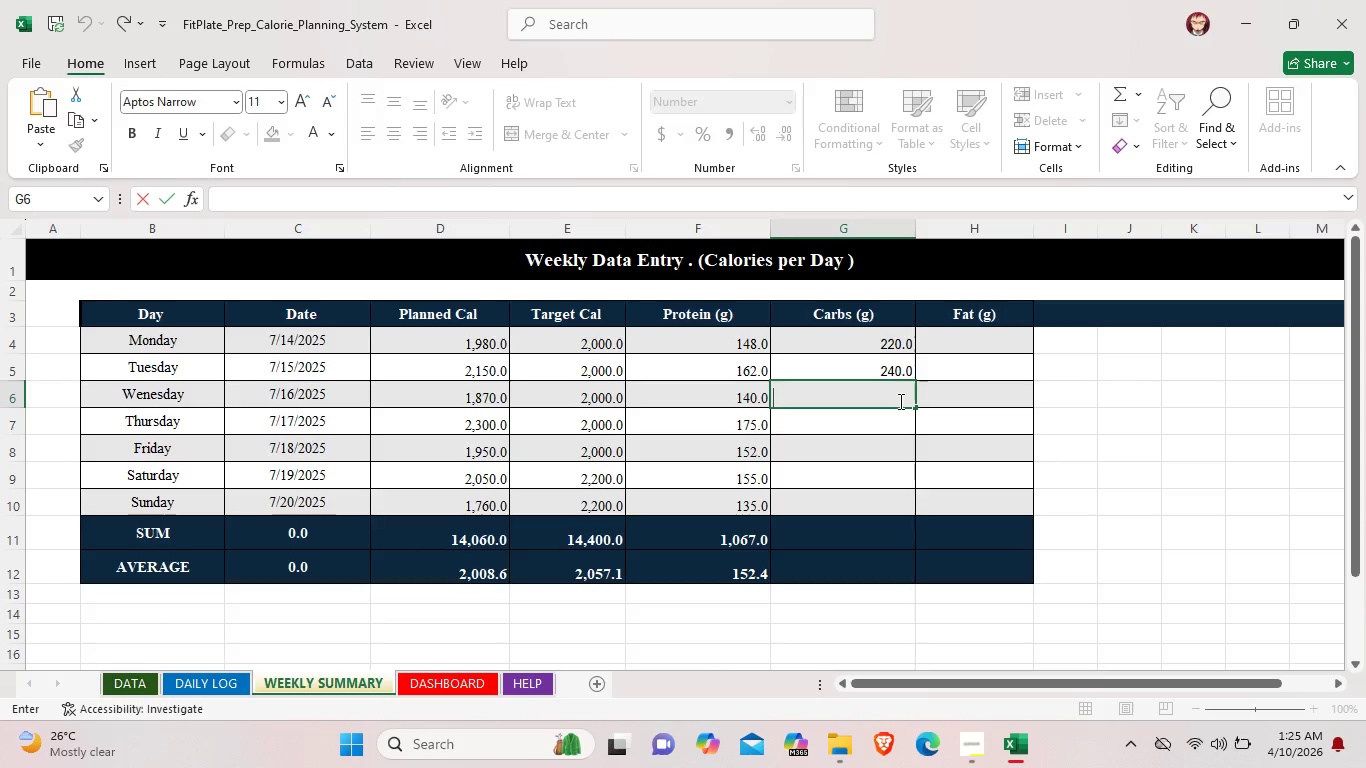 
type(200.0)
 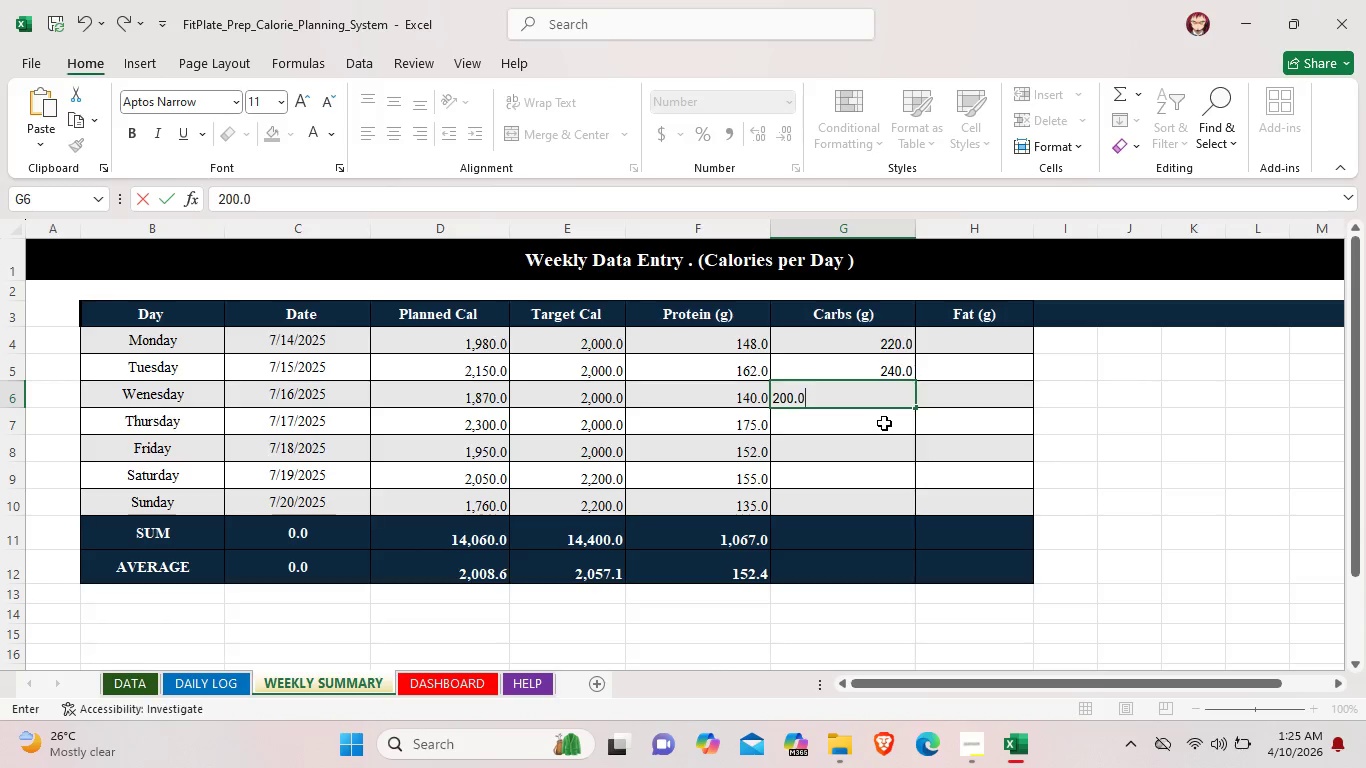 
double_click([884, 423])
 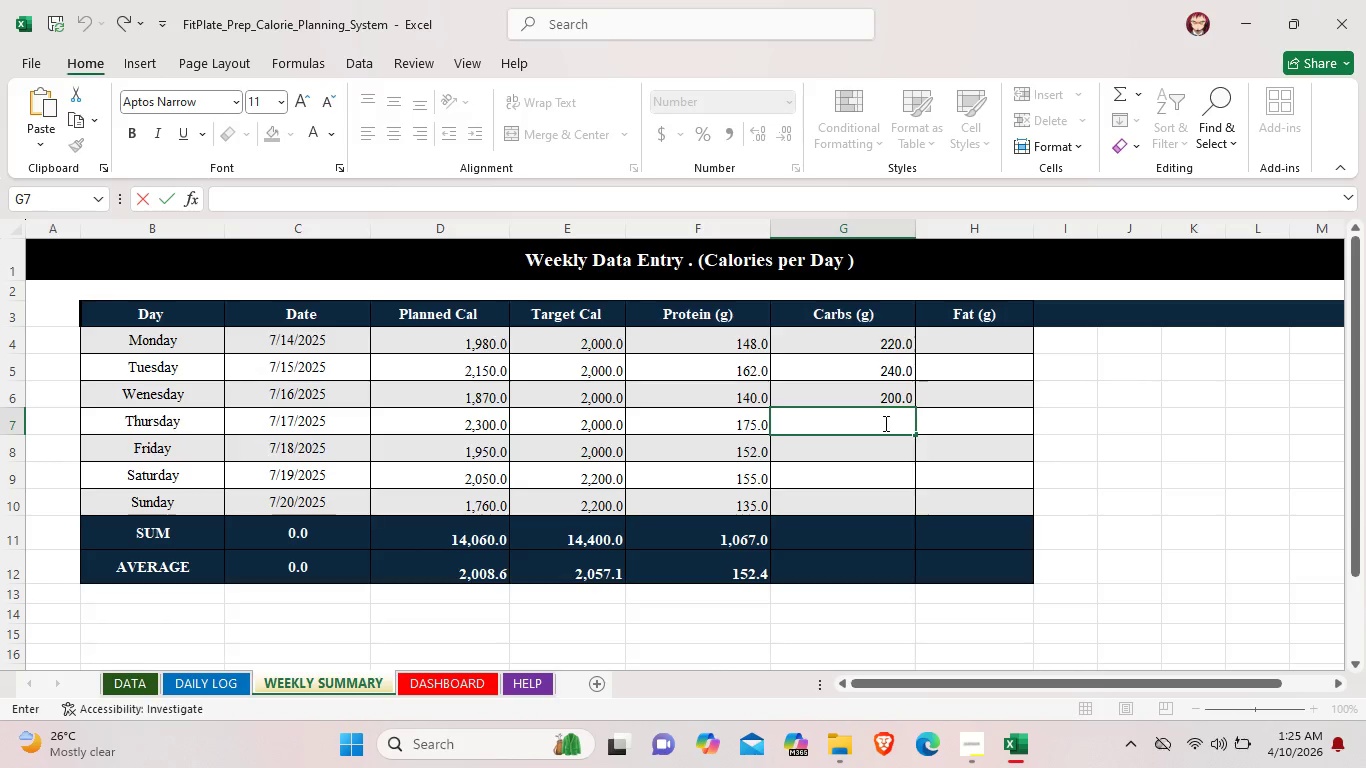 
type(260.0)
 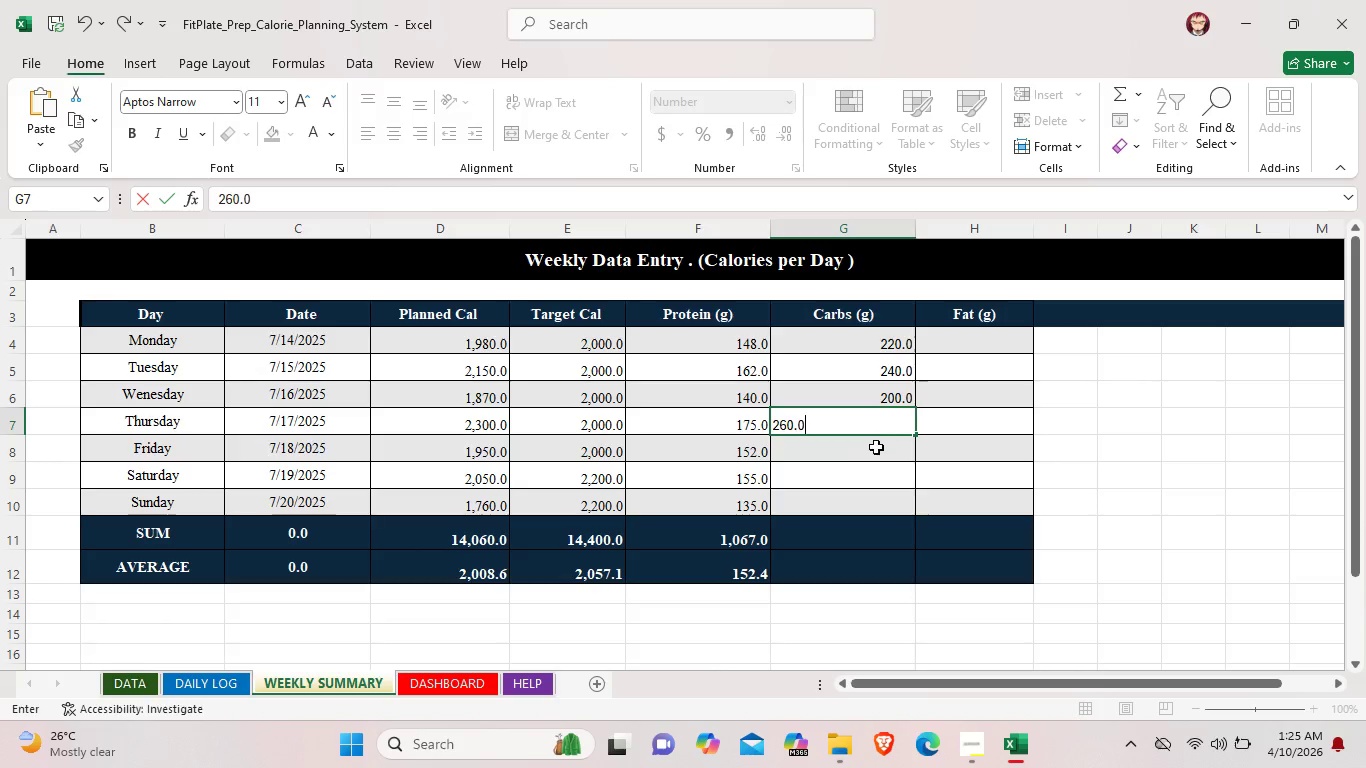 
double_click([876, 447])
 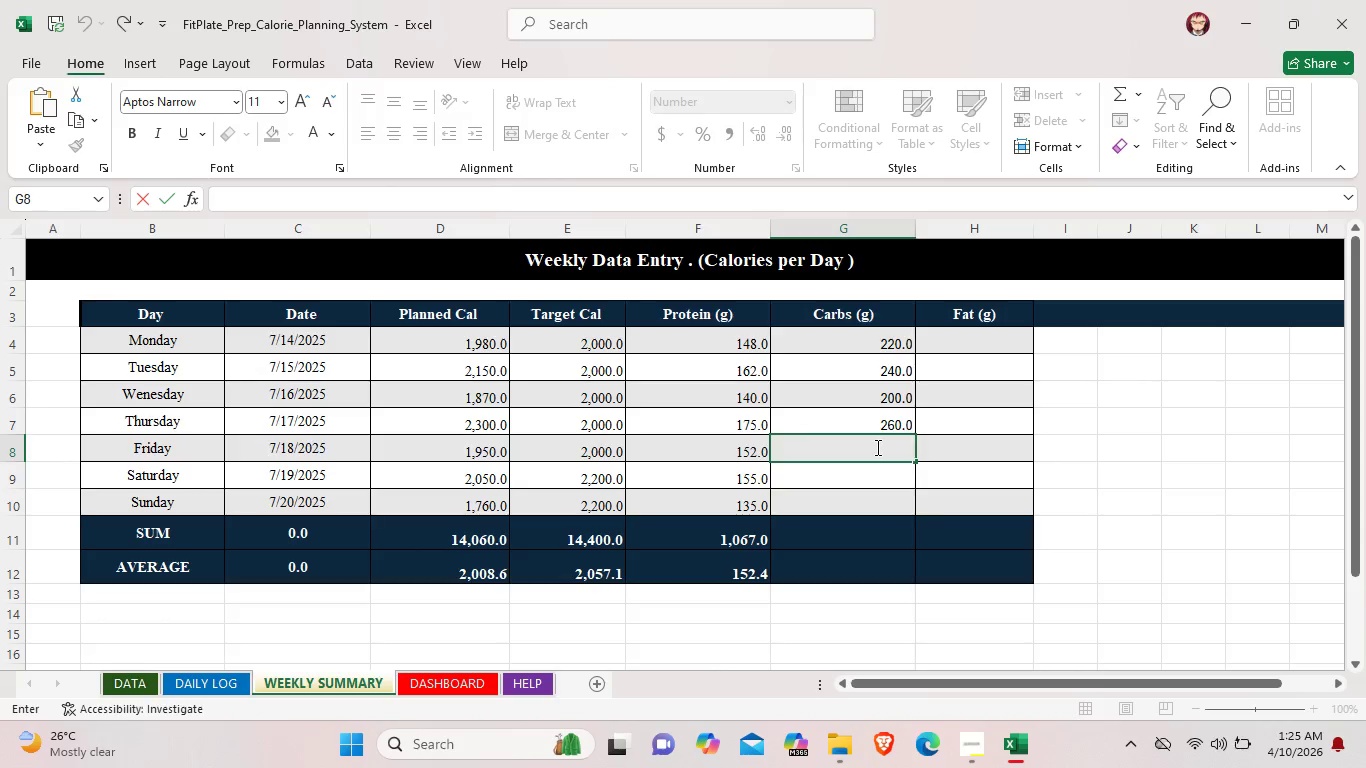 
type(215.0)
 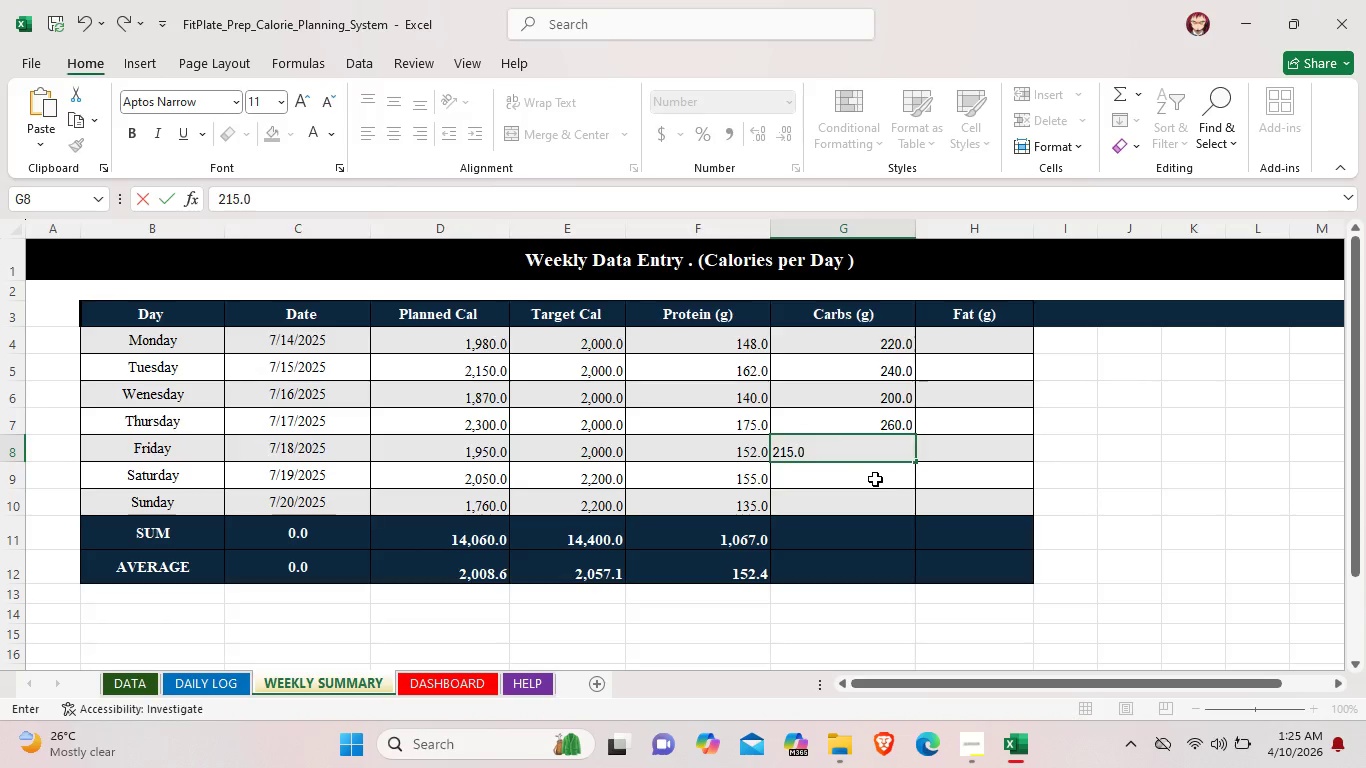 
double_click([875, 479])
 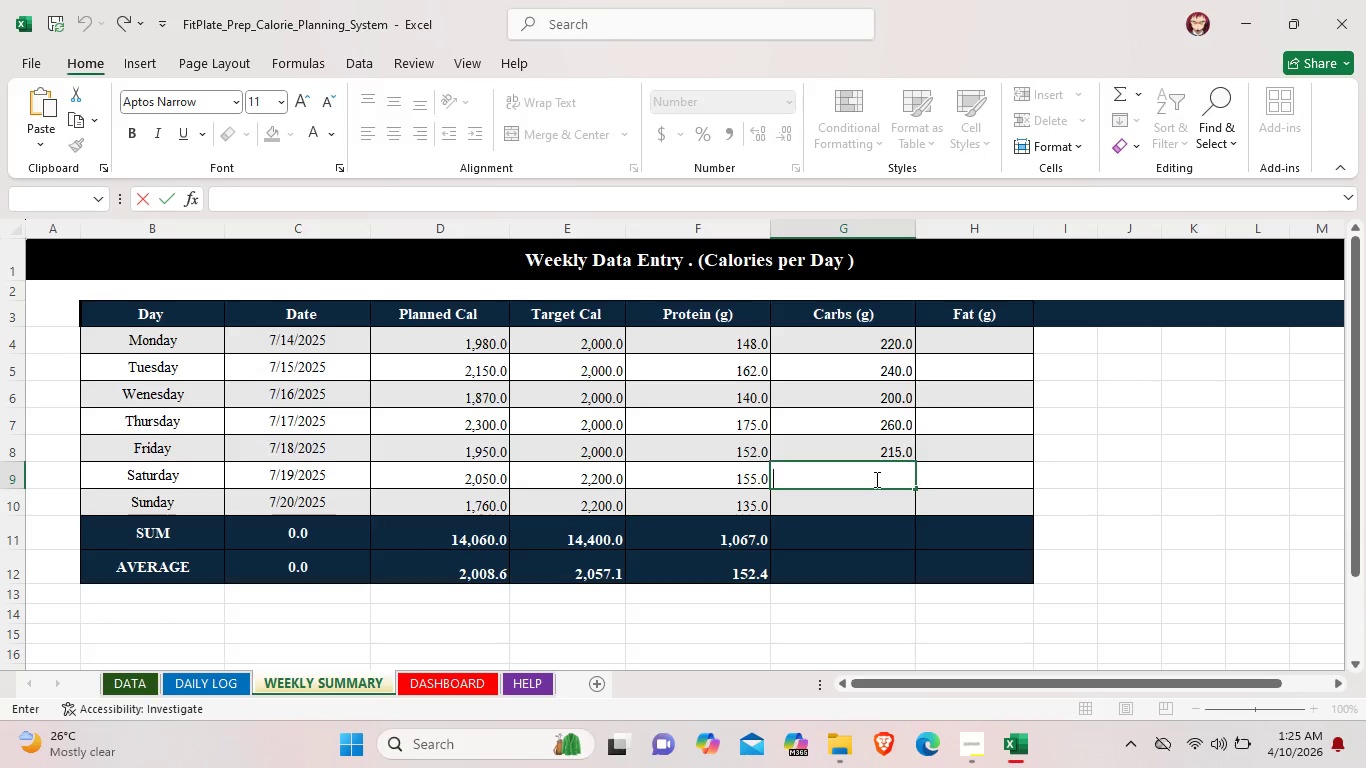 
type(230.0)
 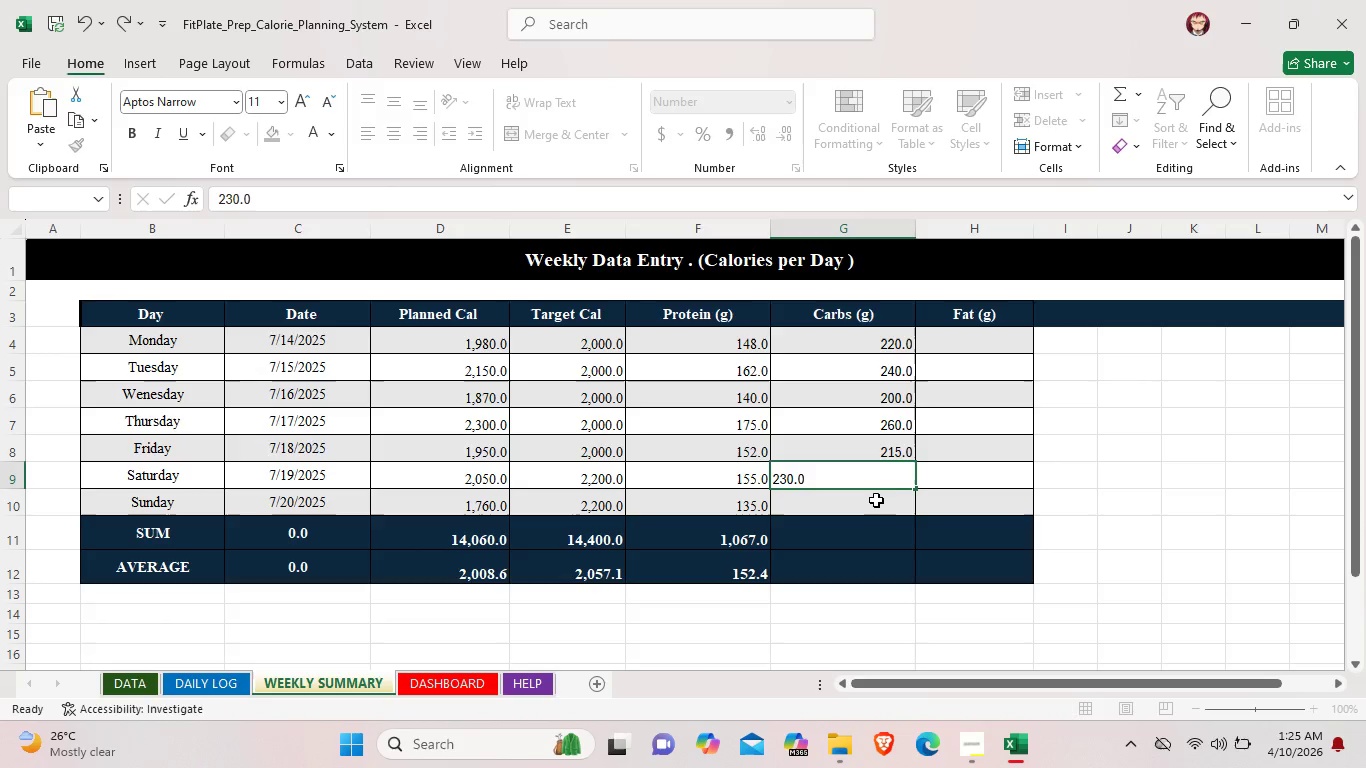 
double_click([876, 500])
 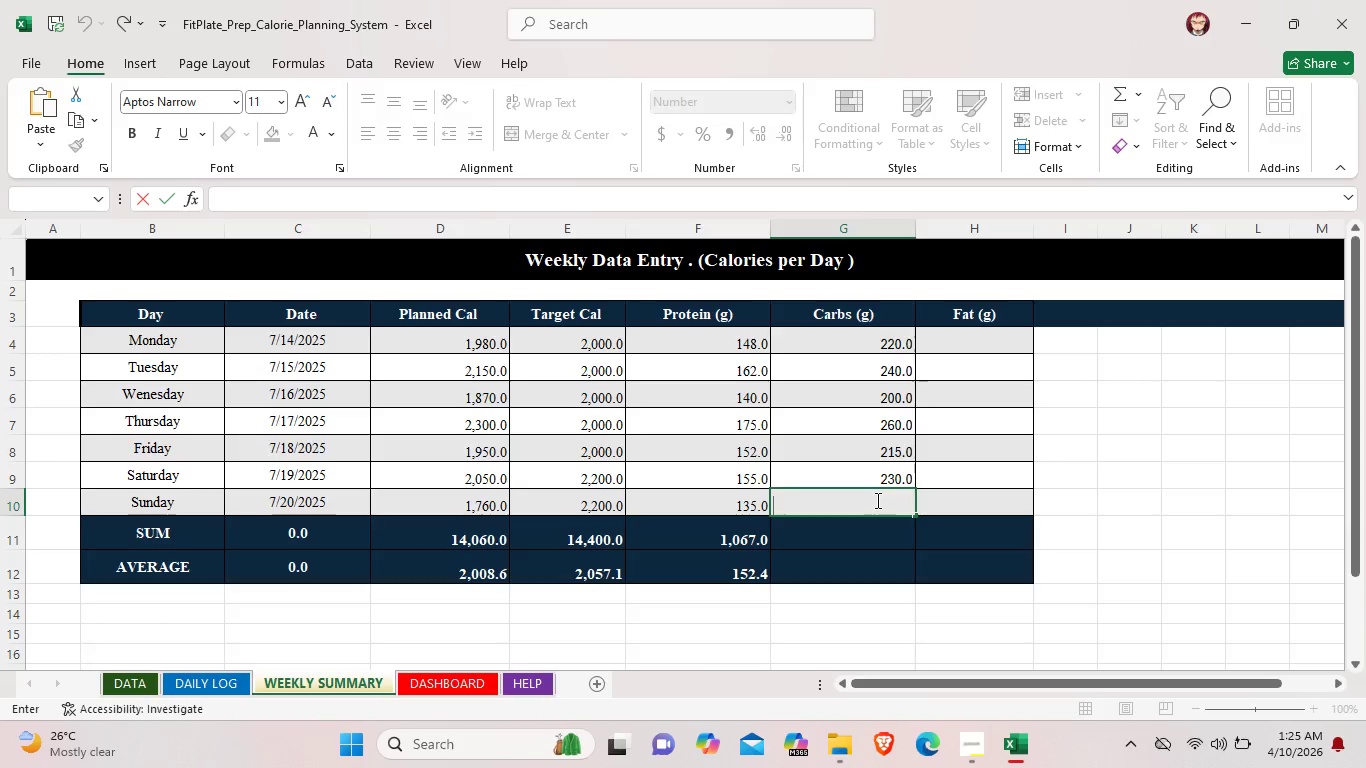 
left_click([876, 500])
 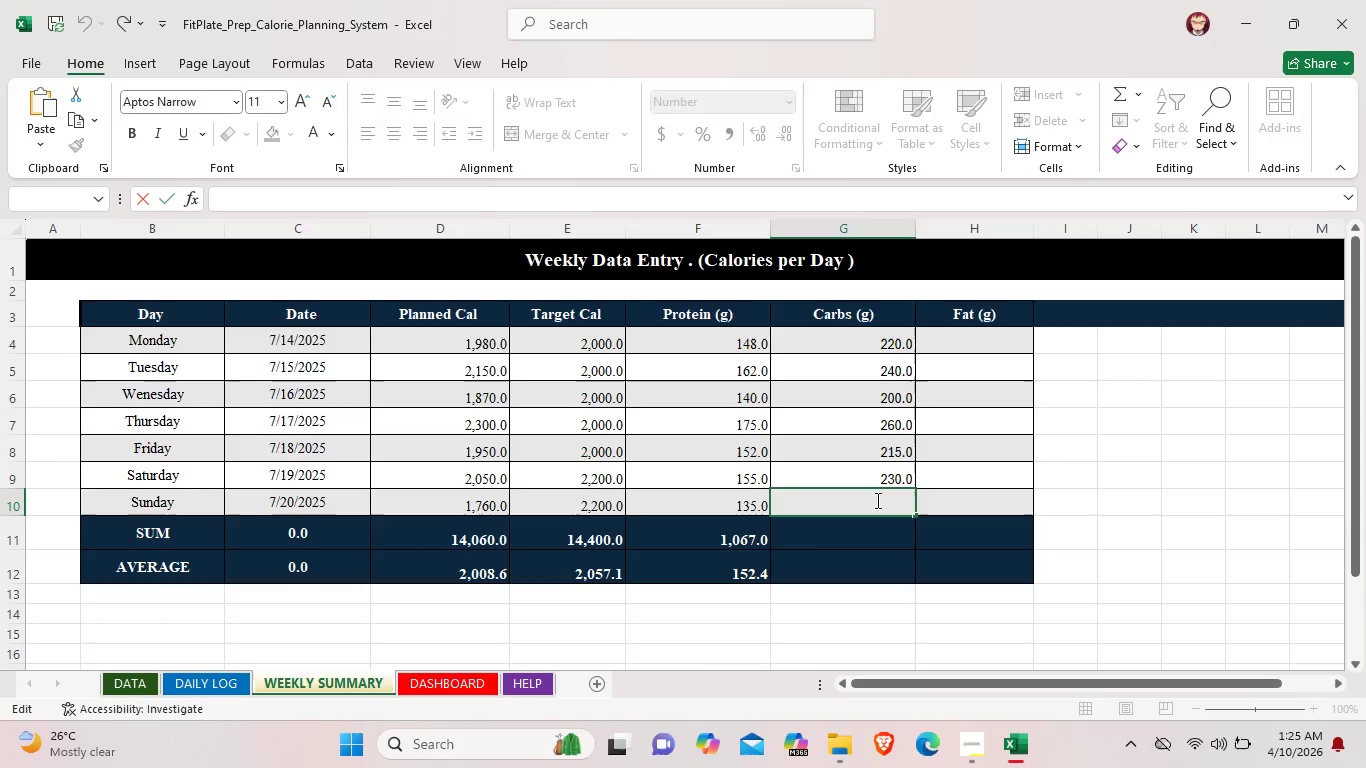 
type(195,)
key(Backspace)
type(.0)
 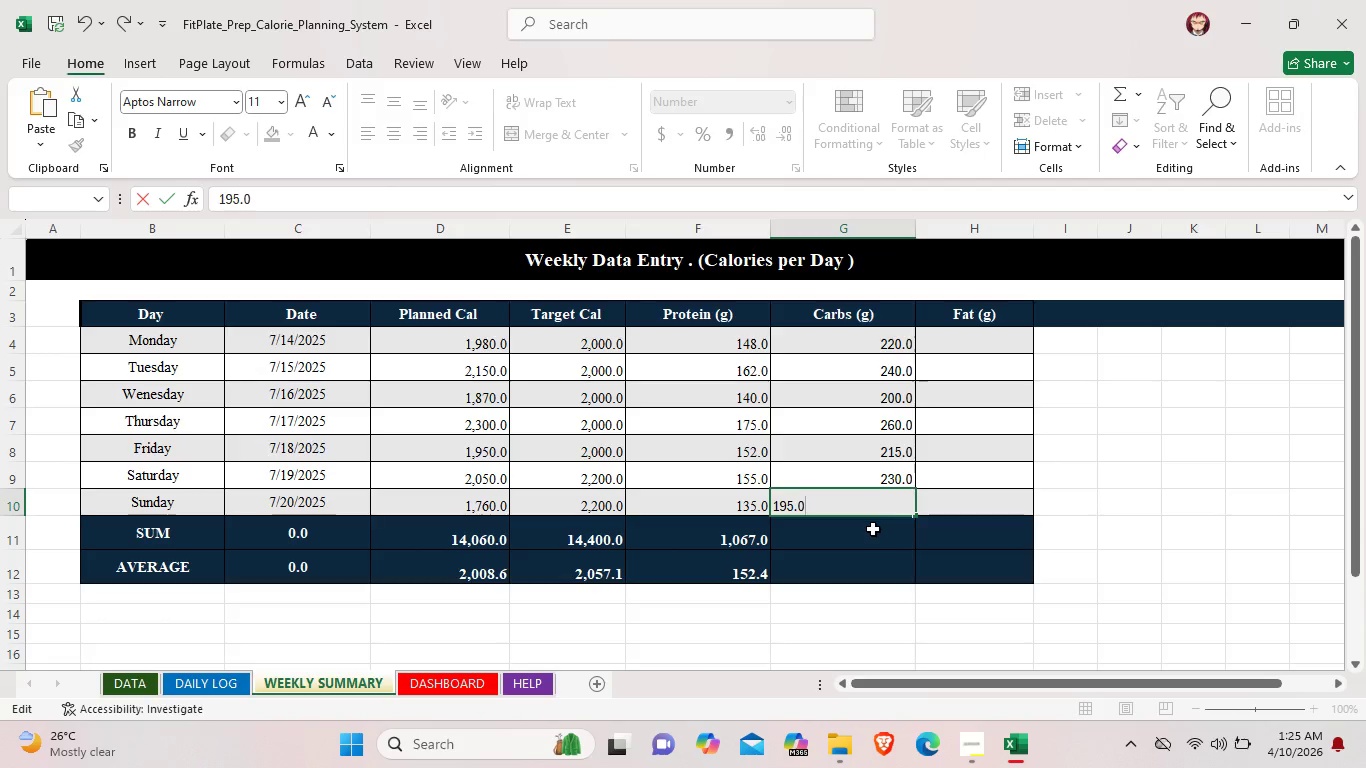 
double_click([873, 529])
 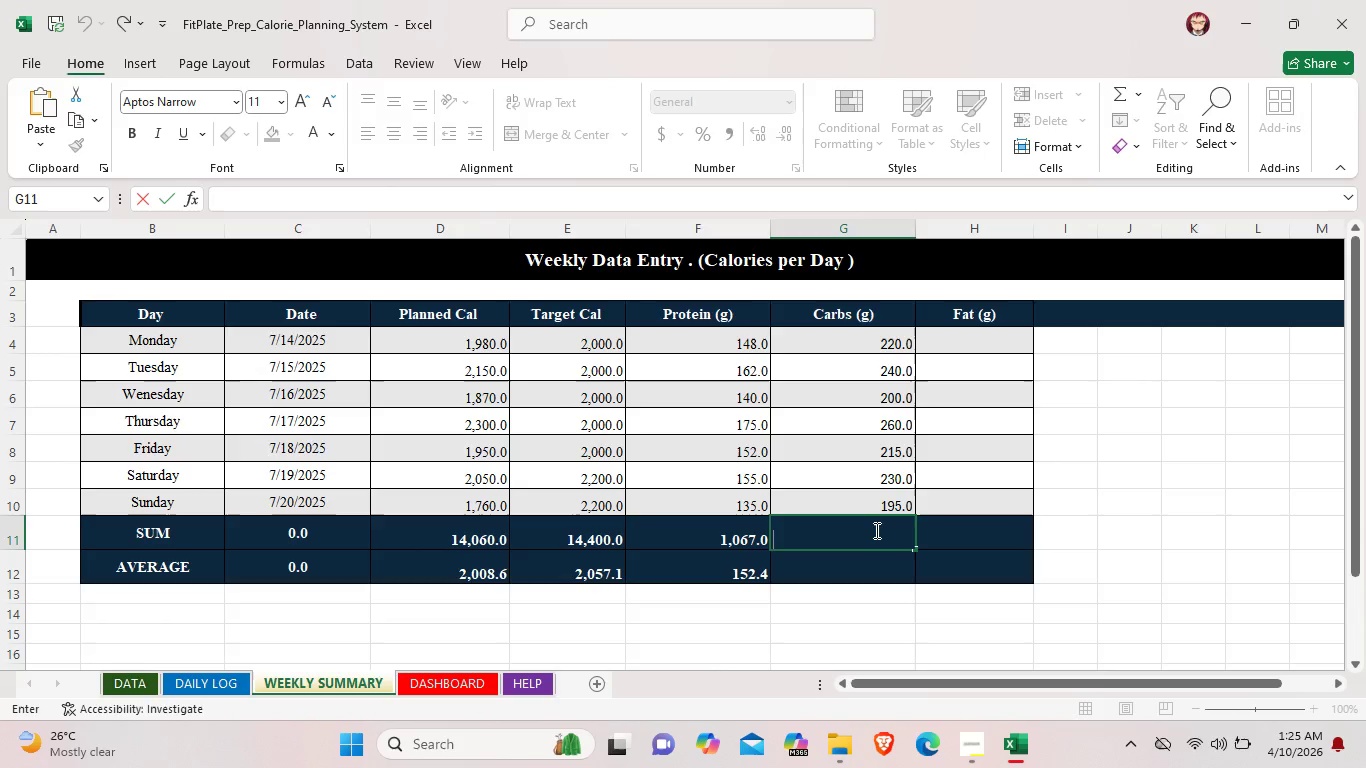 
wait(15.76)
 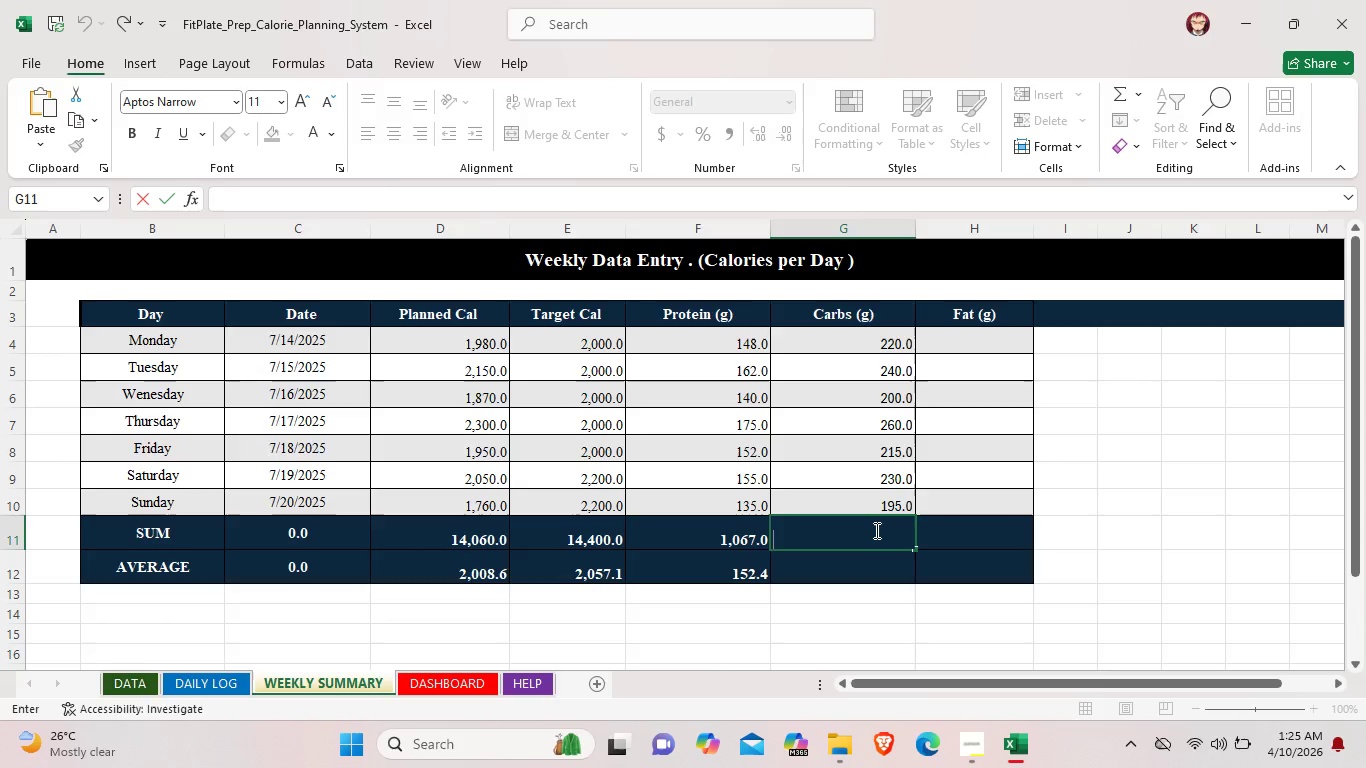 
type(1,560.0)
 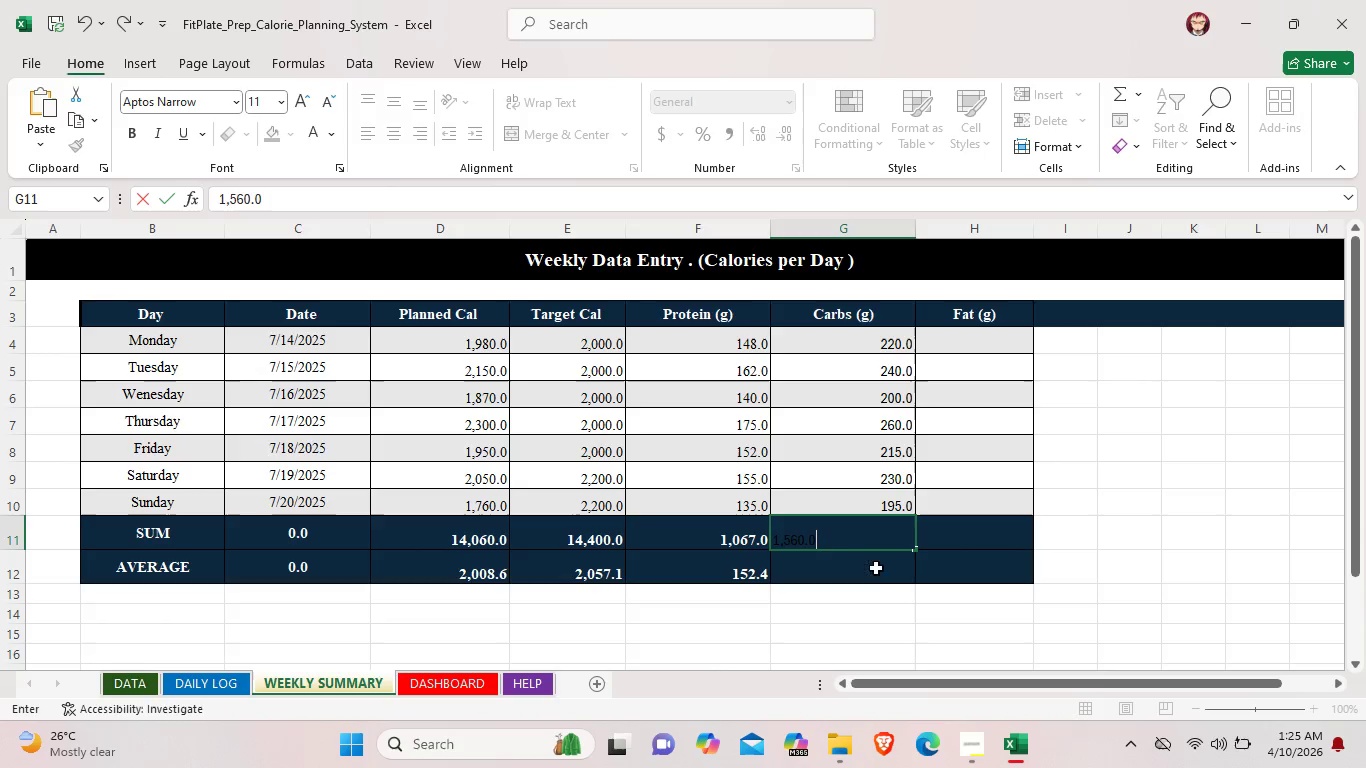 
left_click([877, 571])
 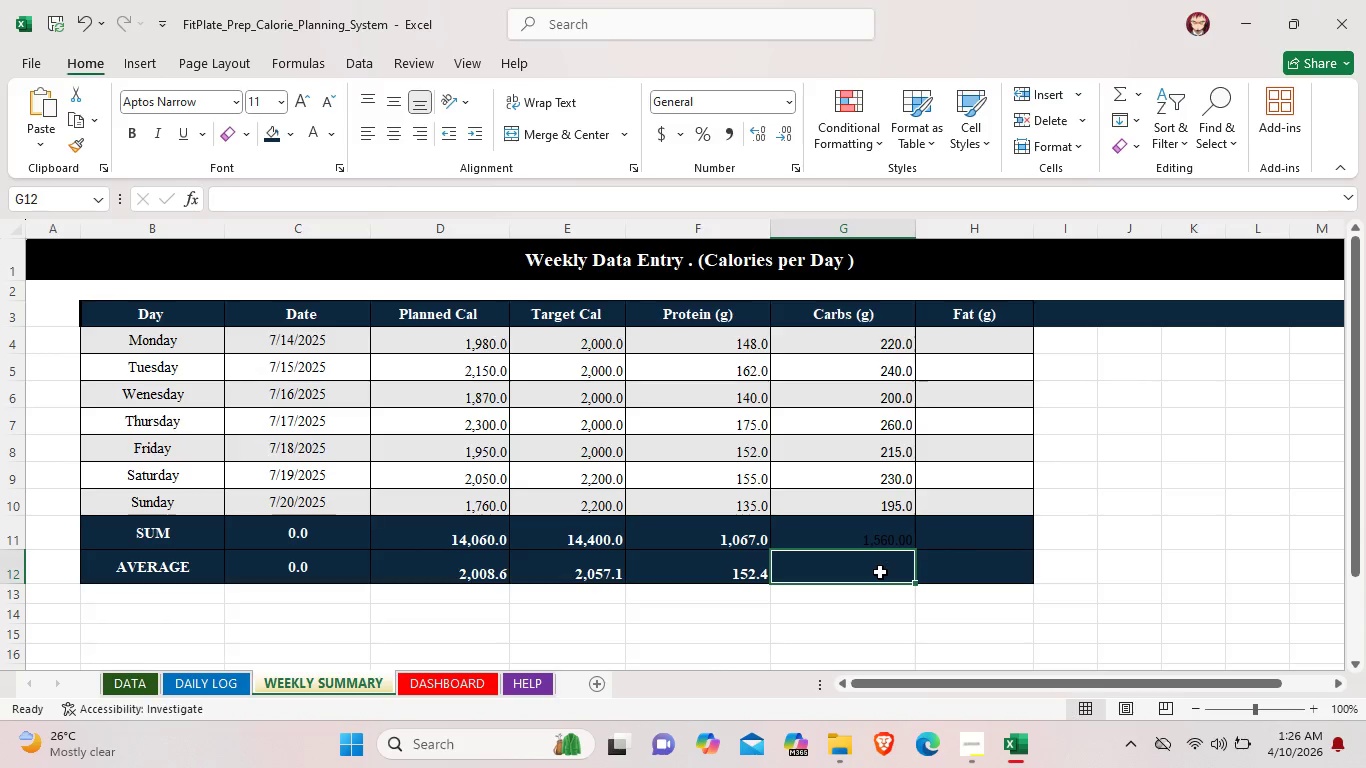 
double_click([880, 572])
 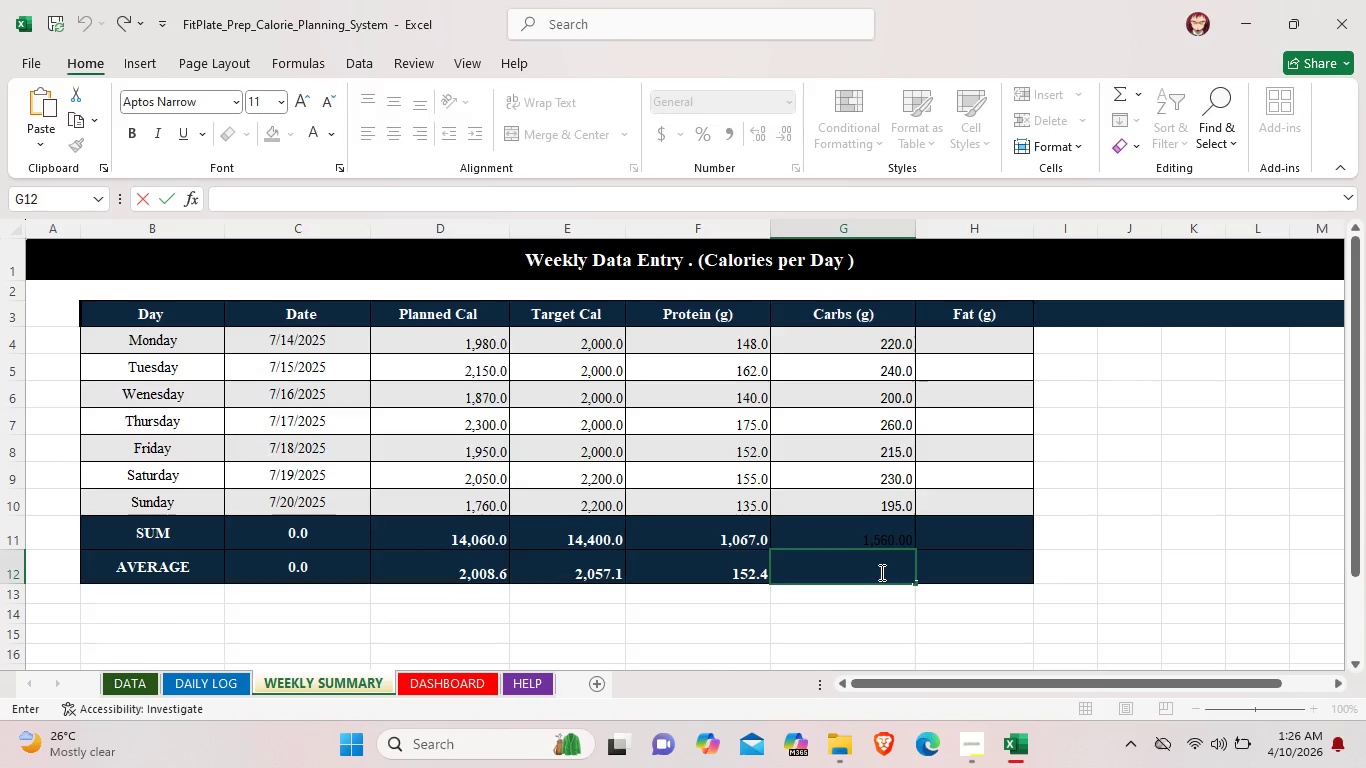 
type(222.9)
 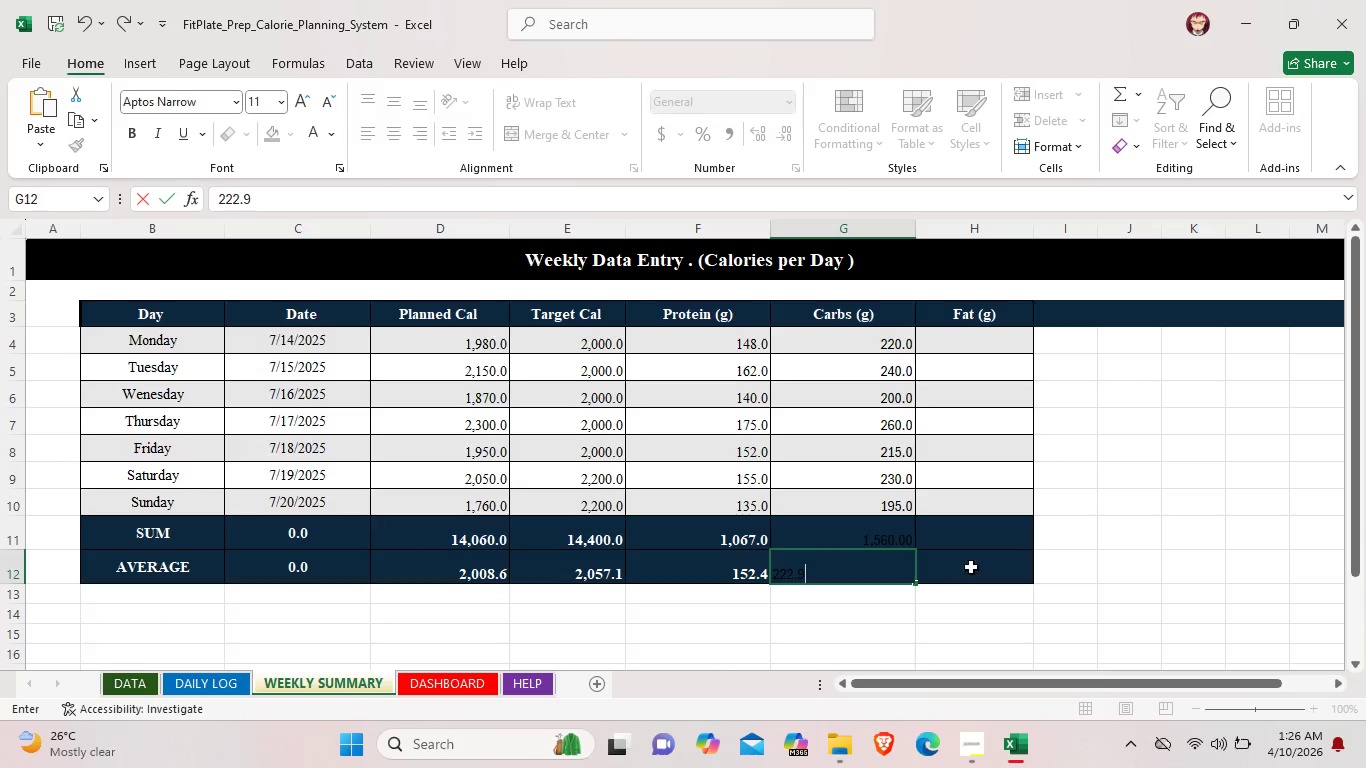 
left_click([982, 567])
 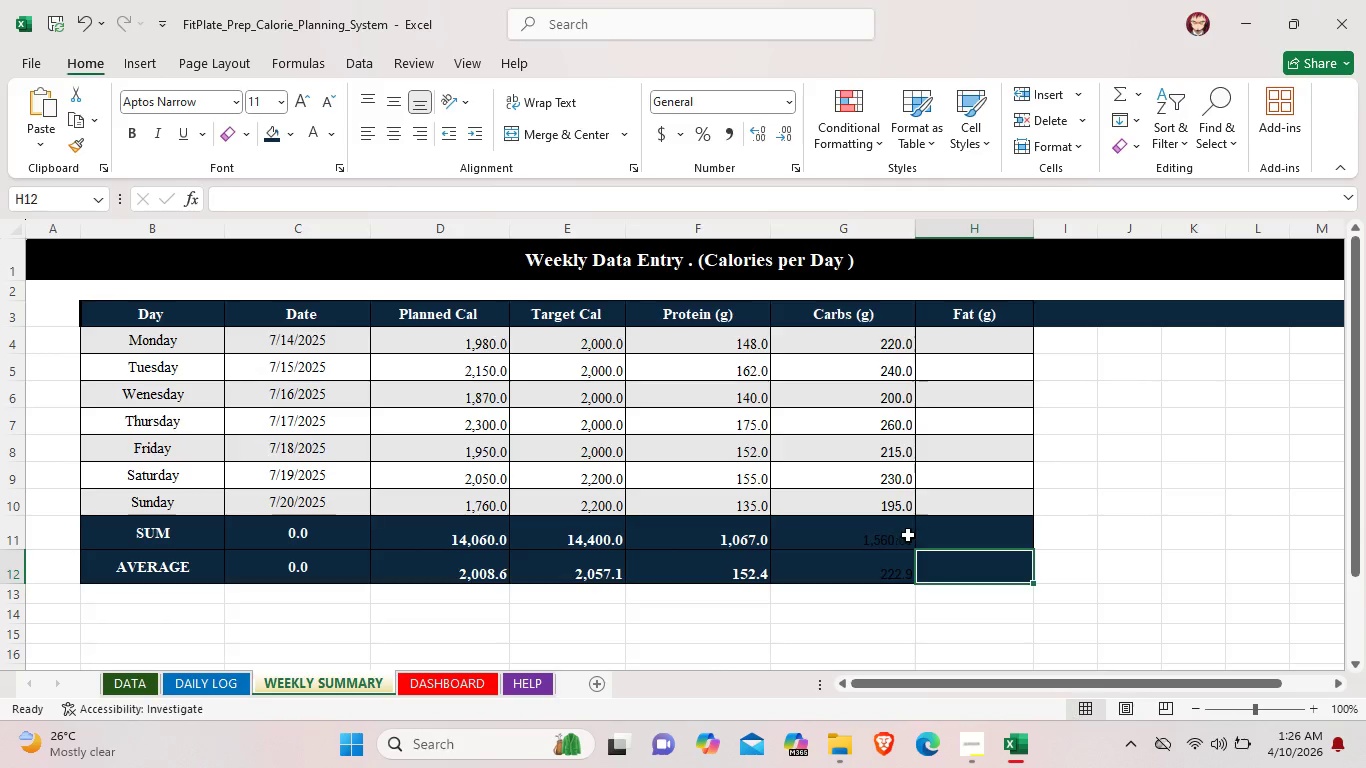 
left_click([902, 539])
 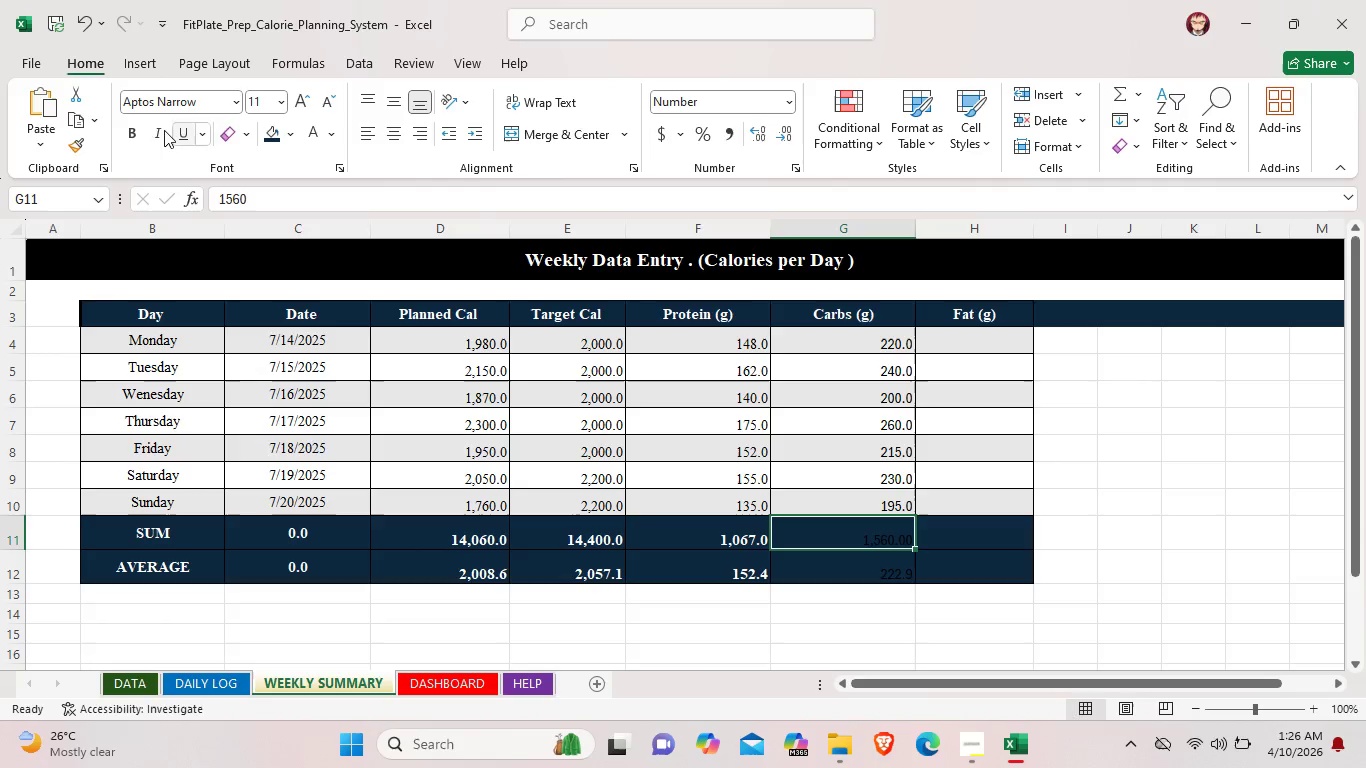 
left_click([138, 125])
 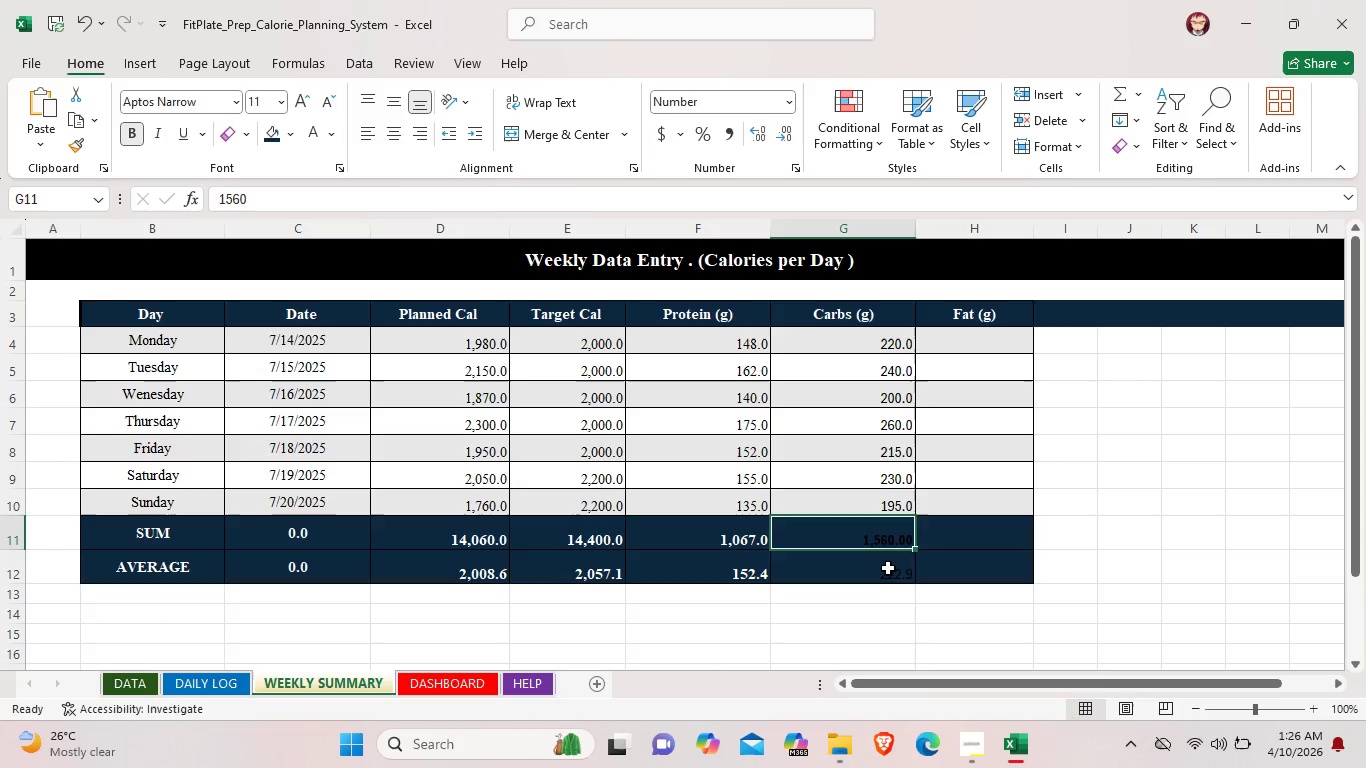 
left_click([885, 567])
 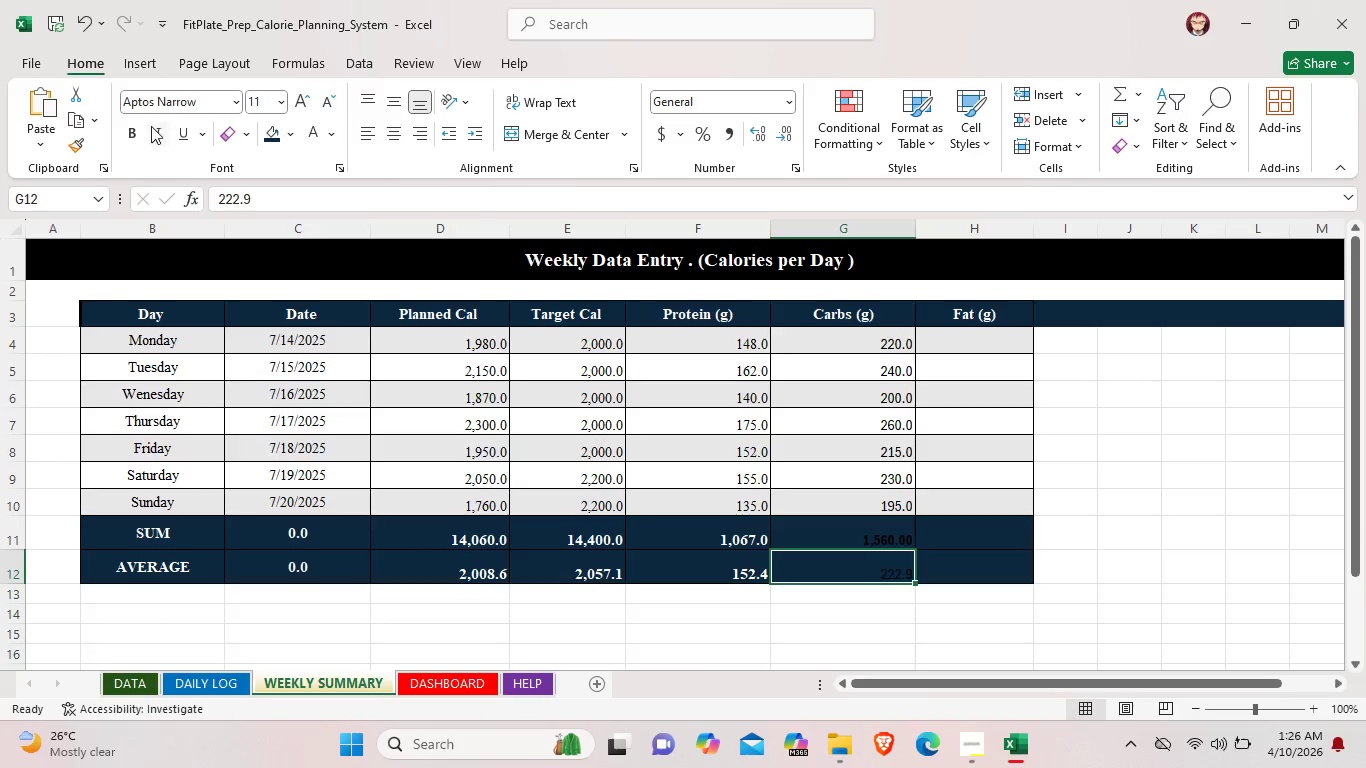 
left_click([138, 124])
 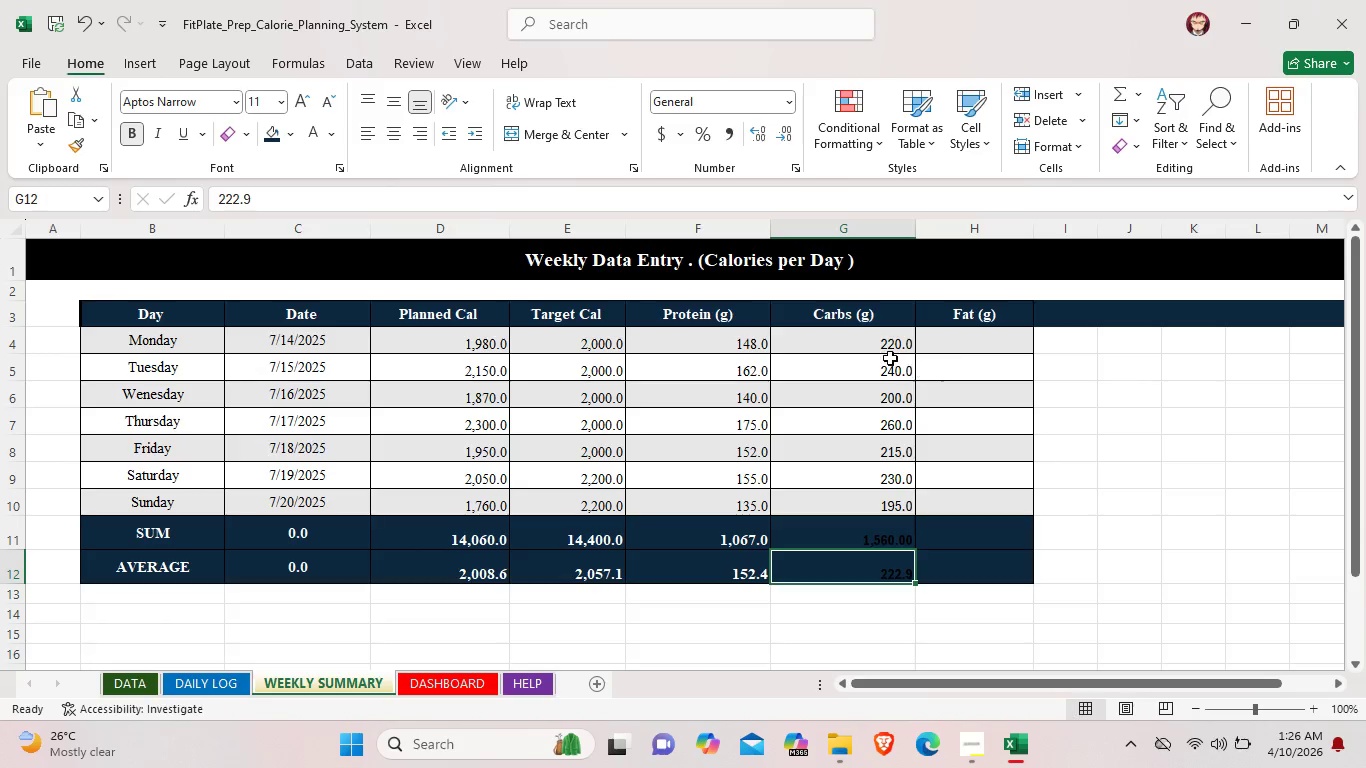 
left_click([853, 345])
 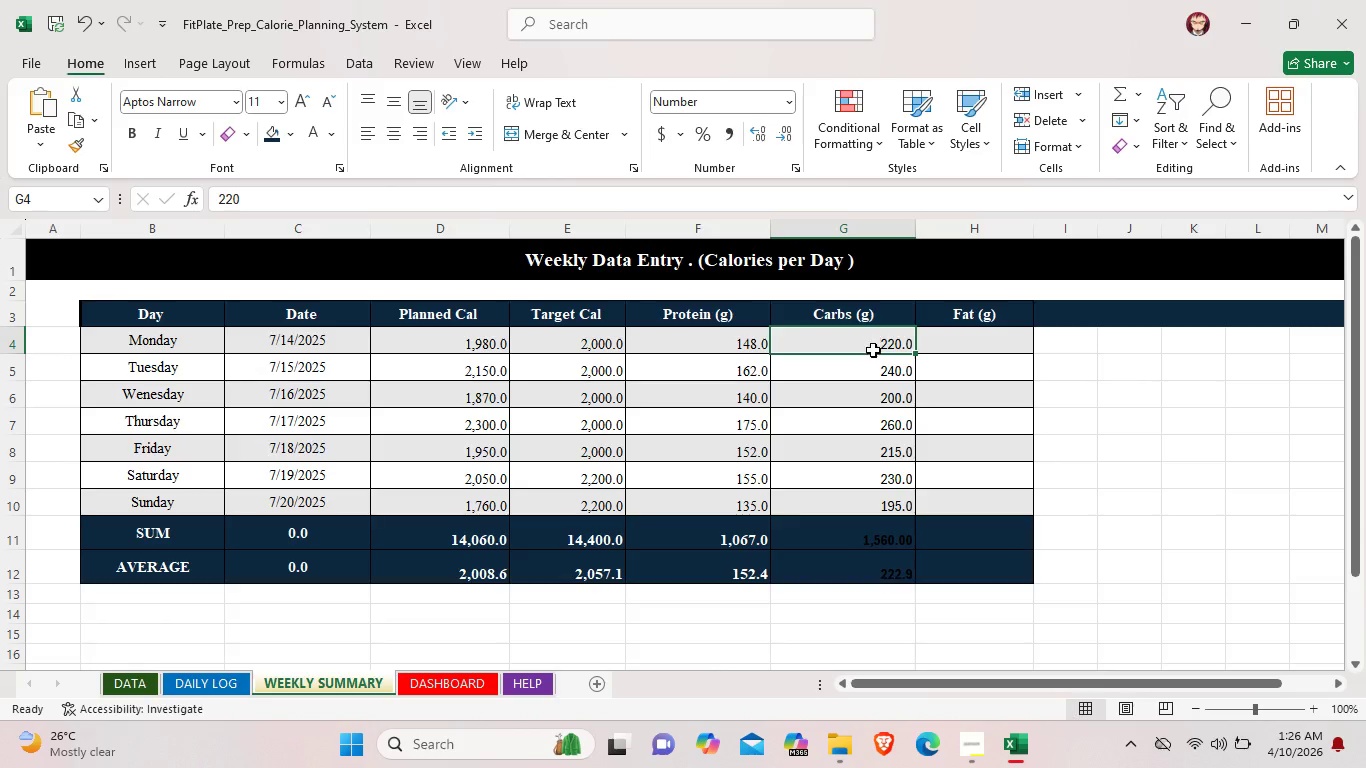 
left_click_drag(start_coordinate=[873, 339], to_coordinate=[894, 502])
 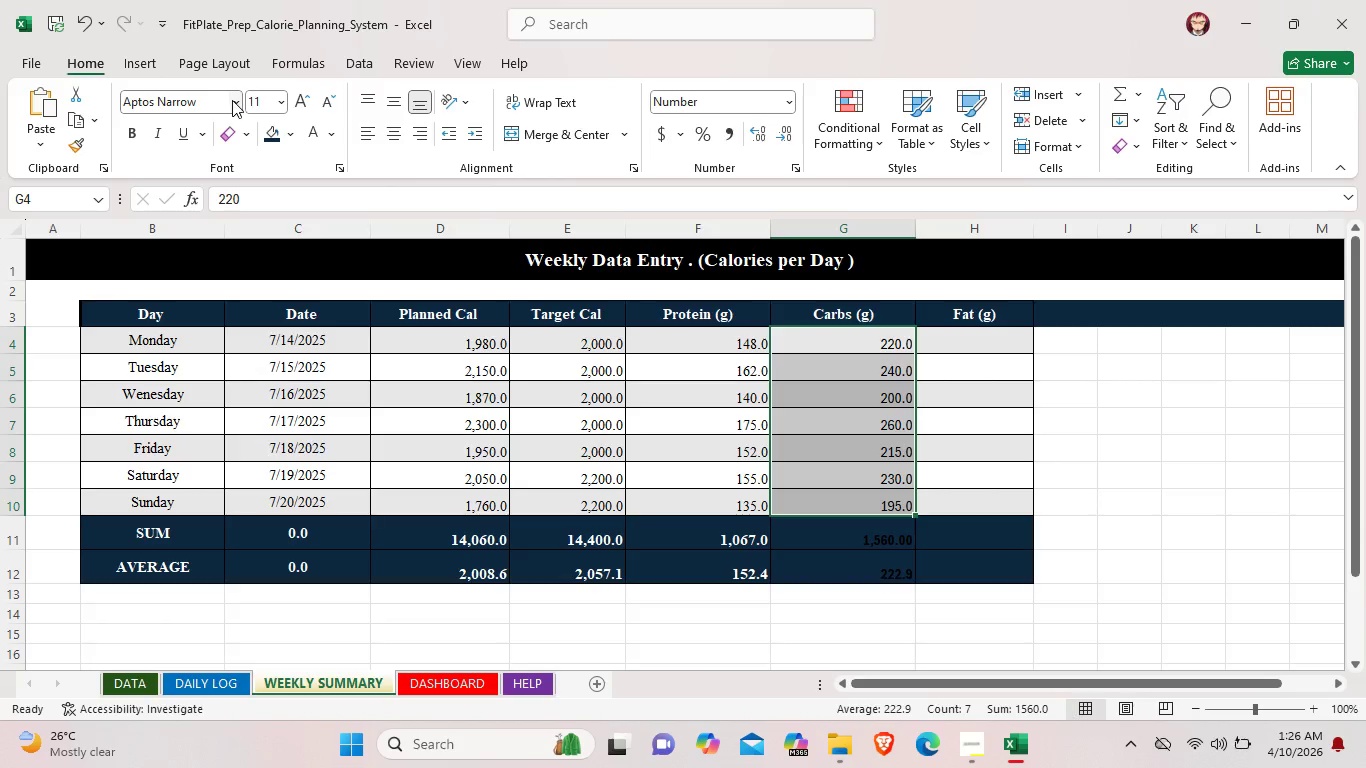 
left_click([232, 100])
 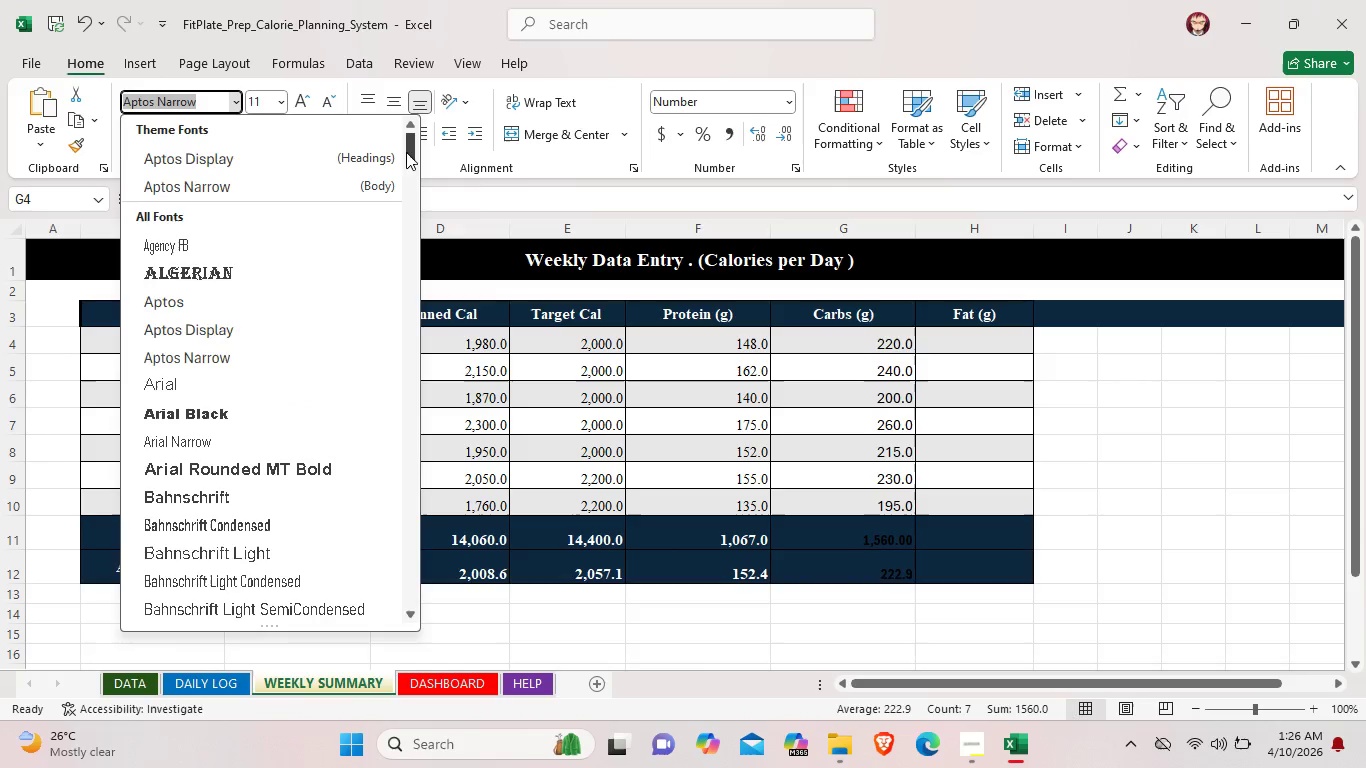 
left_click_drag(start_coordinate=[407, 151], to_coordinate=[415, 563])
 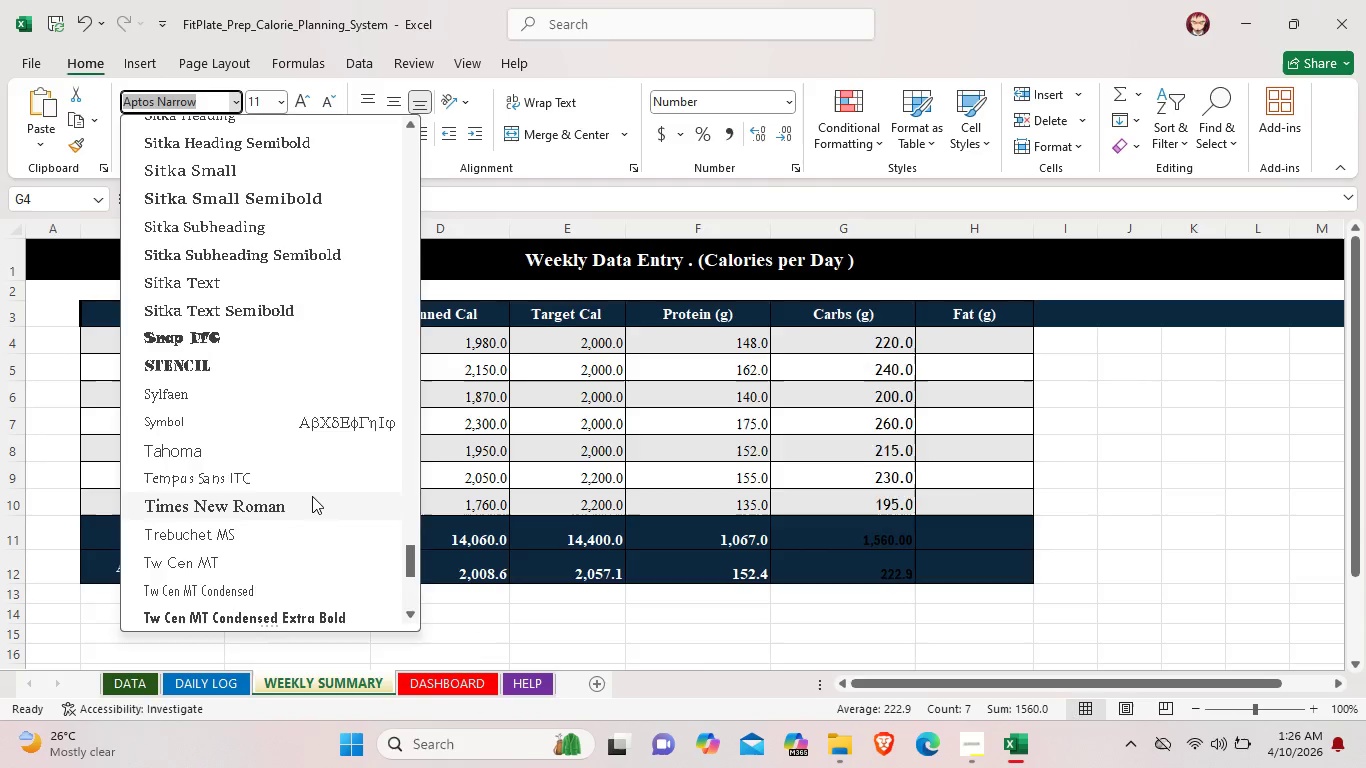 
left_click([312, 496])
 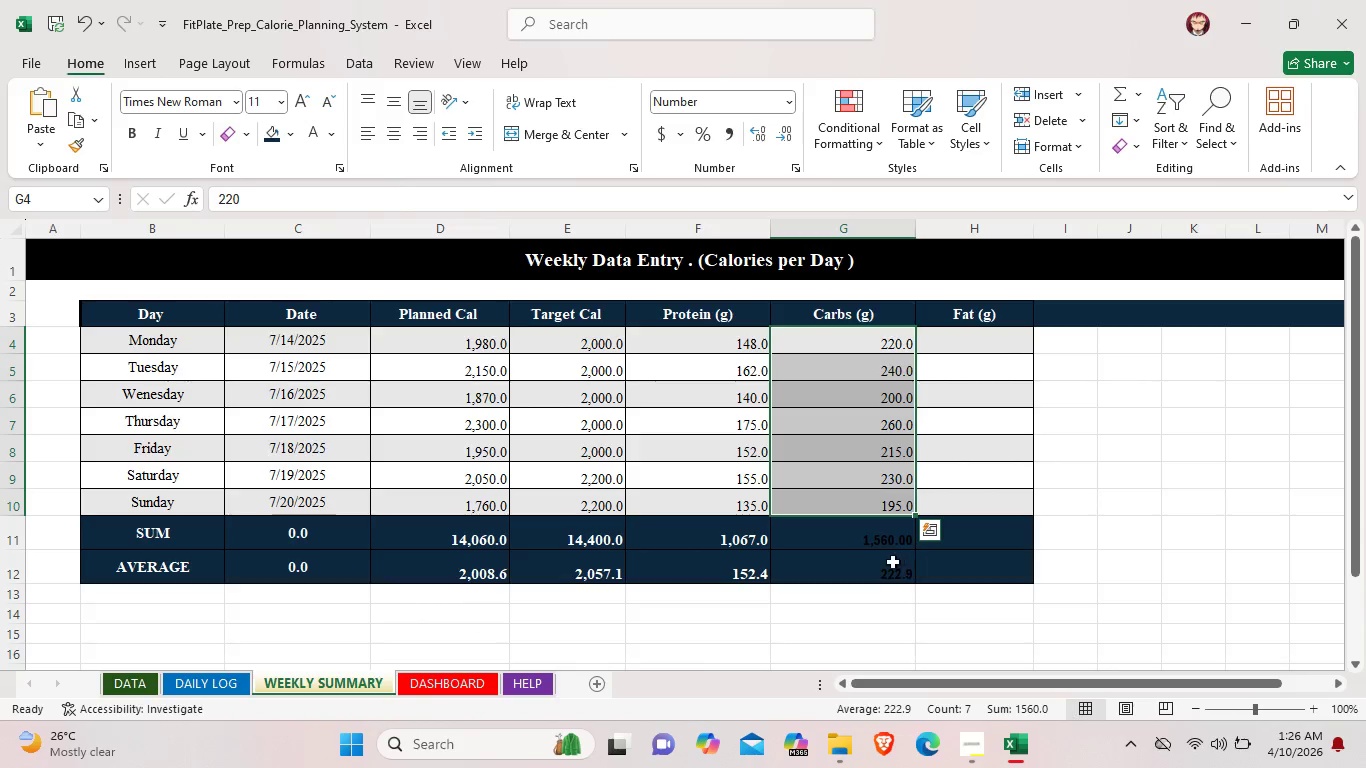 
left_click([887, 544])
 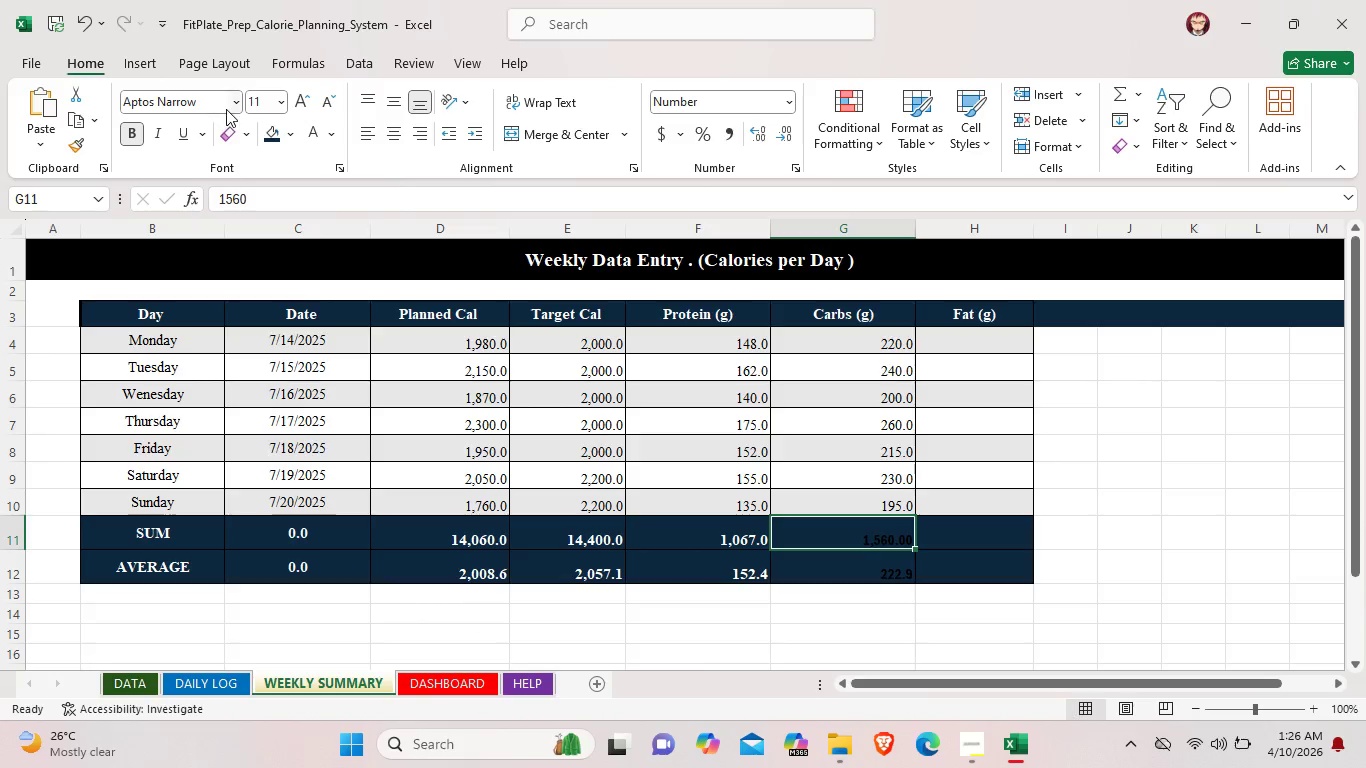 
left_click([233, 104])
 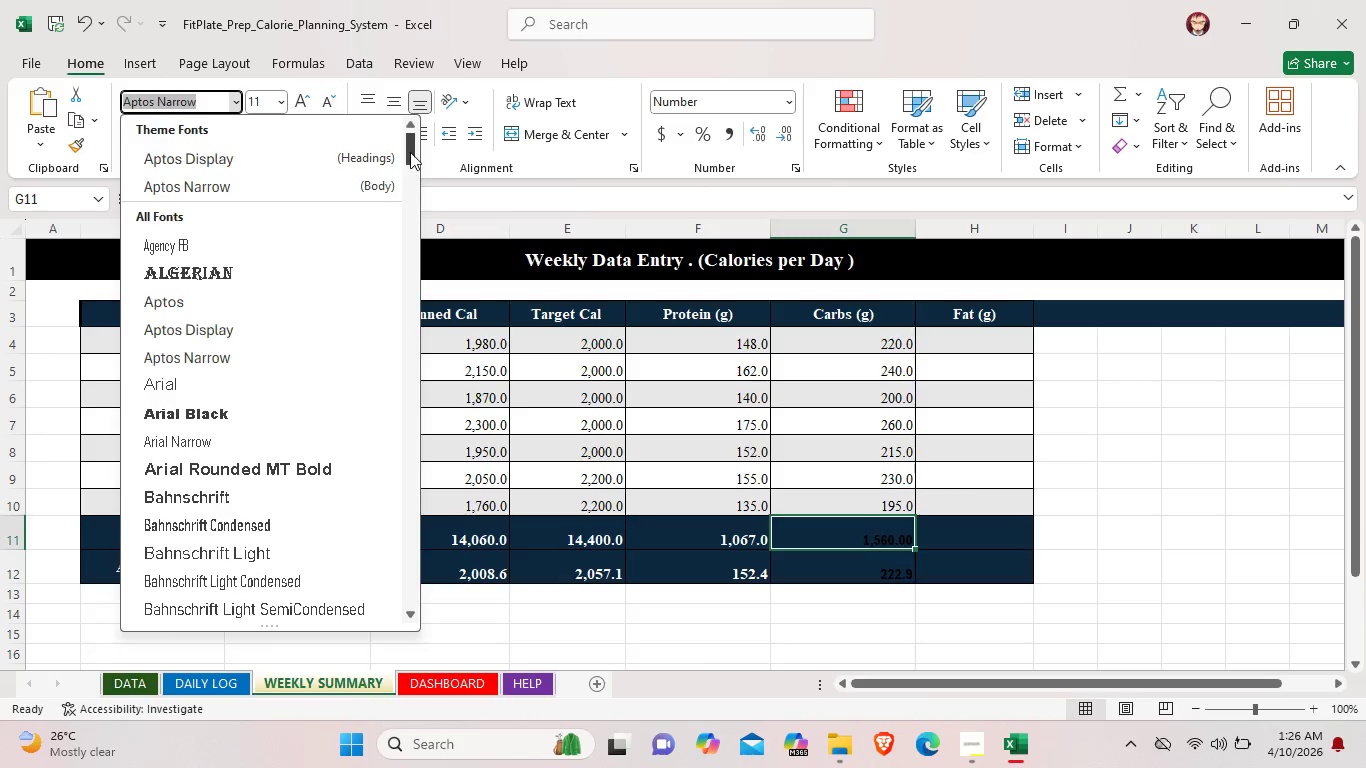 
left_click_drag(start_coordinate=[410, 150], to_coordinate=[432, 572])
 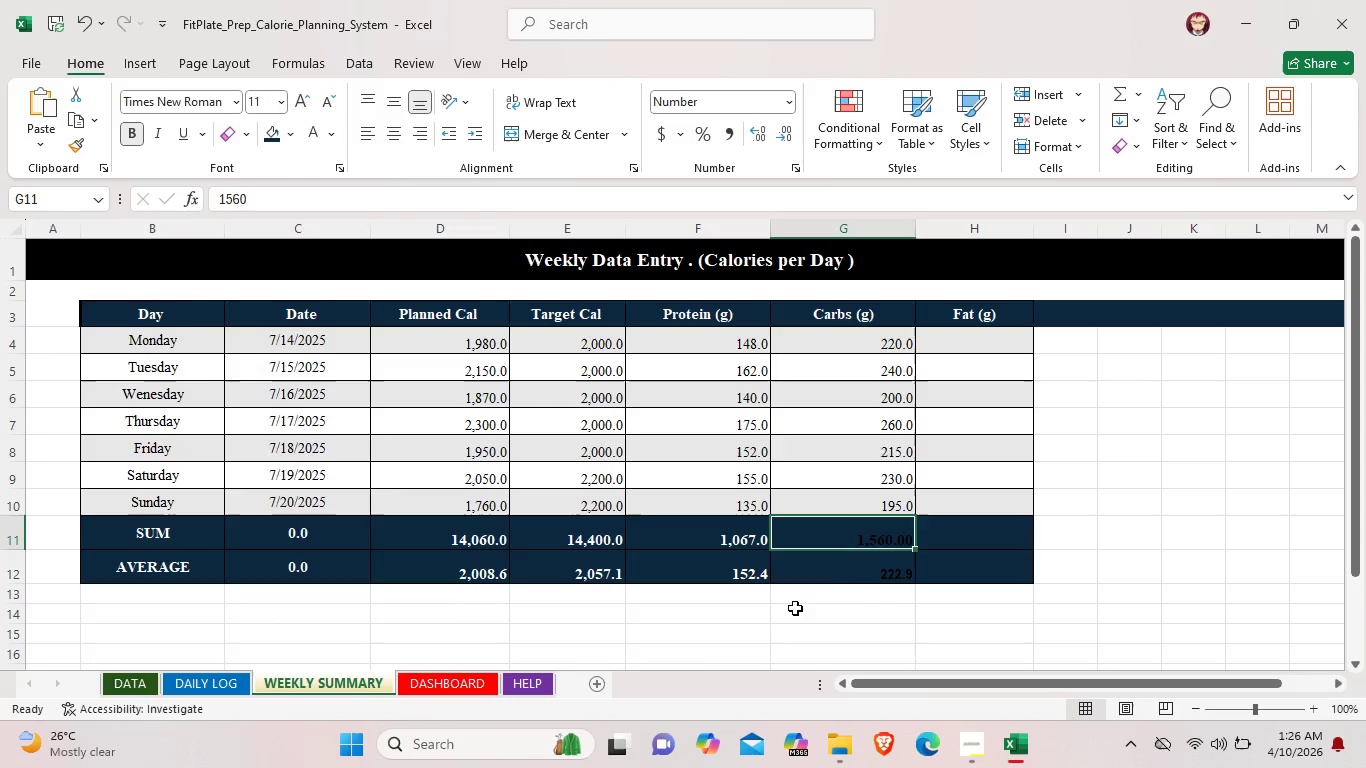 
left_click([881, 573])
 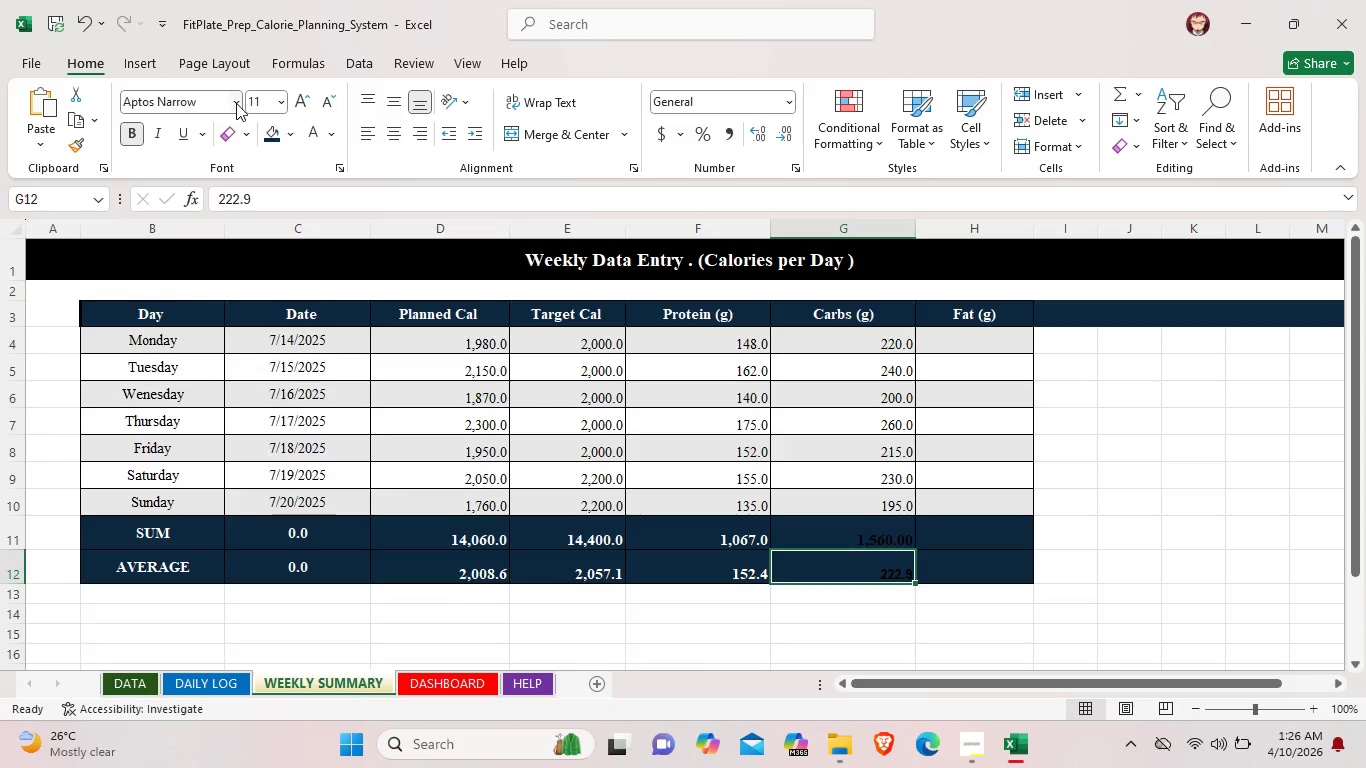 
left_click([234, 103])
 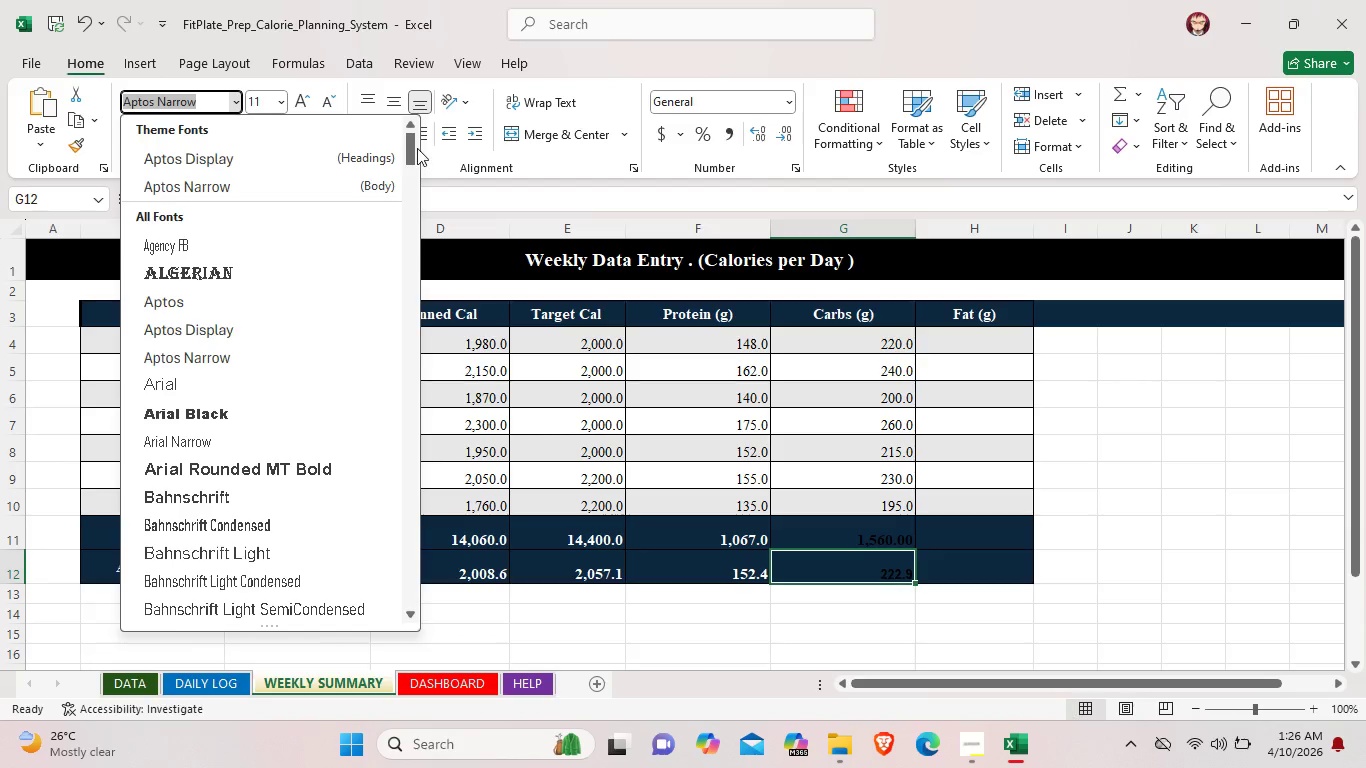 
left_click_drag(start_coordinate=[416, 148], to_coordinate=[412, 549])
 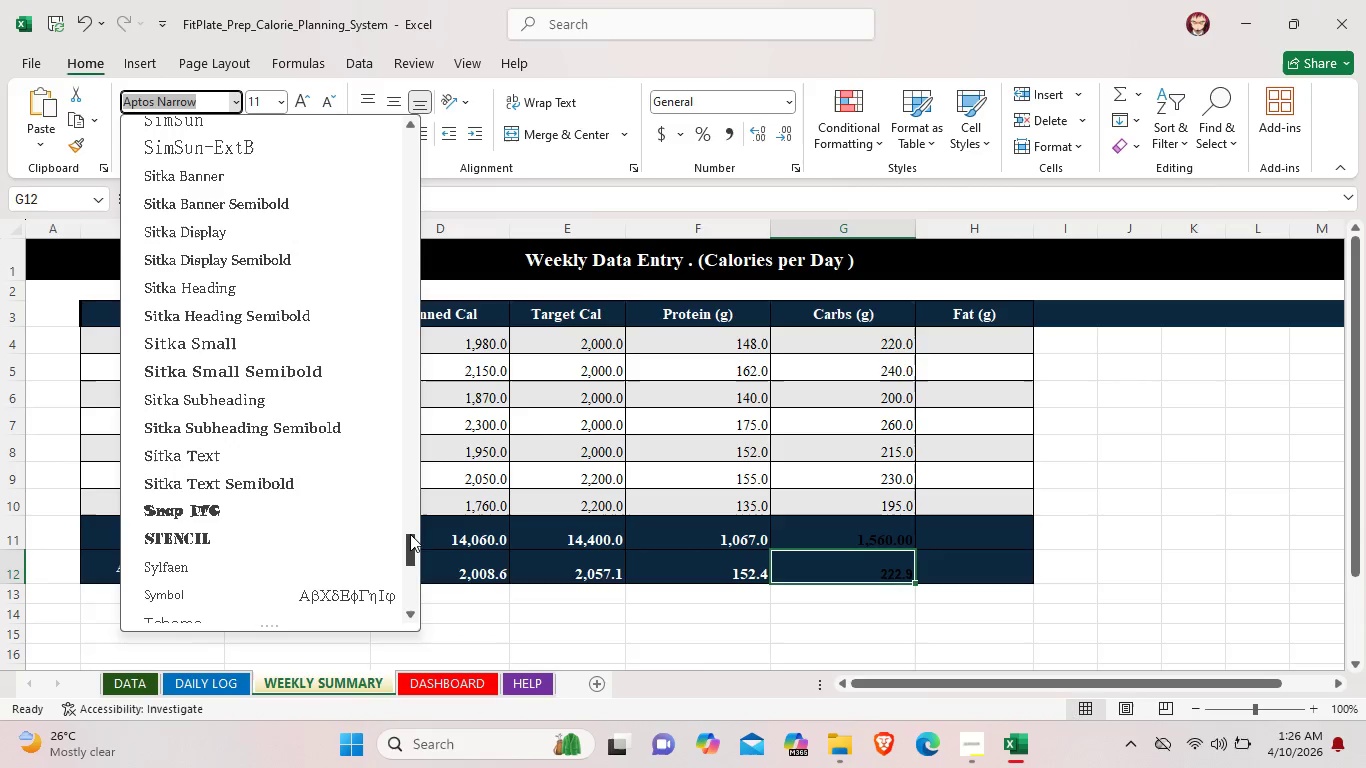 
left_click_drag(start_coordinate=[410, 534], to_coordinate=[415, 555])
 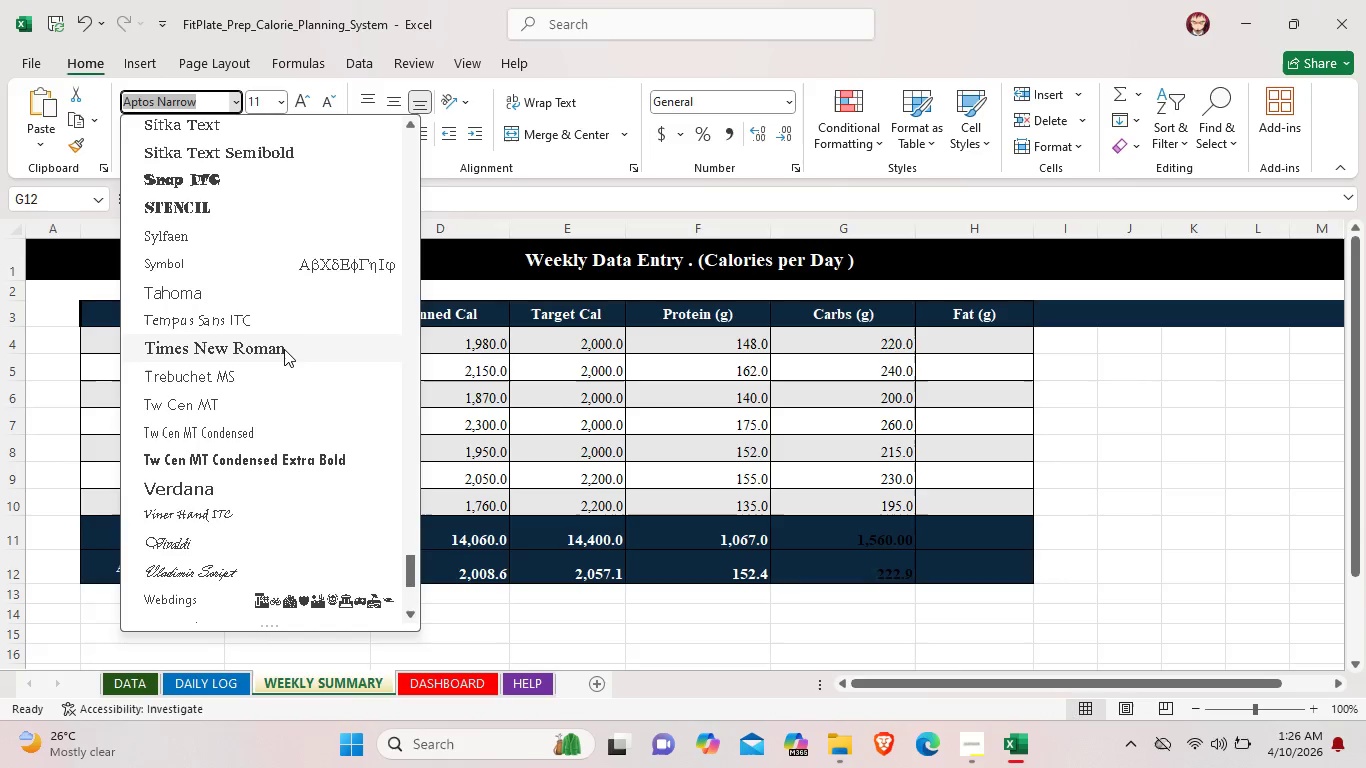 
left_click([284, 349])
 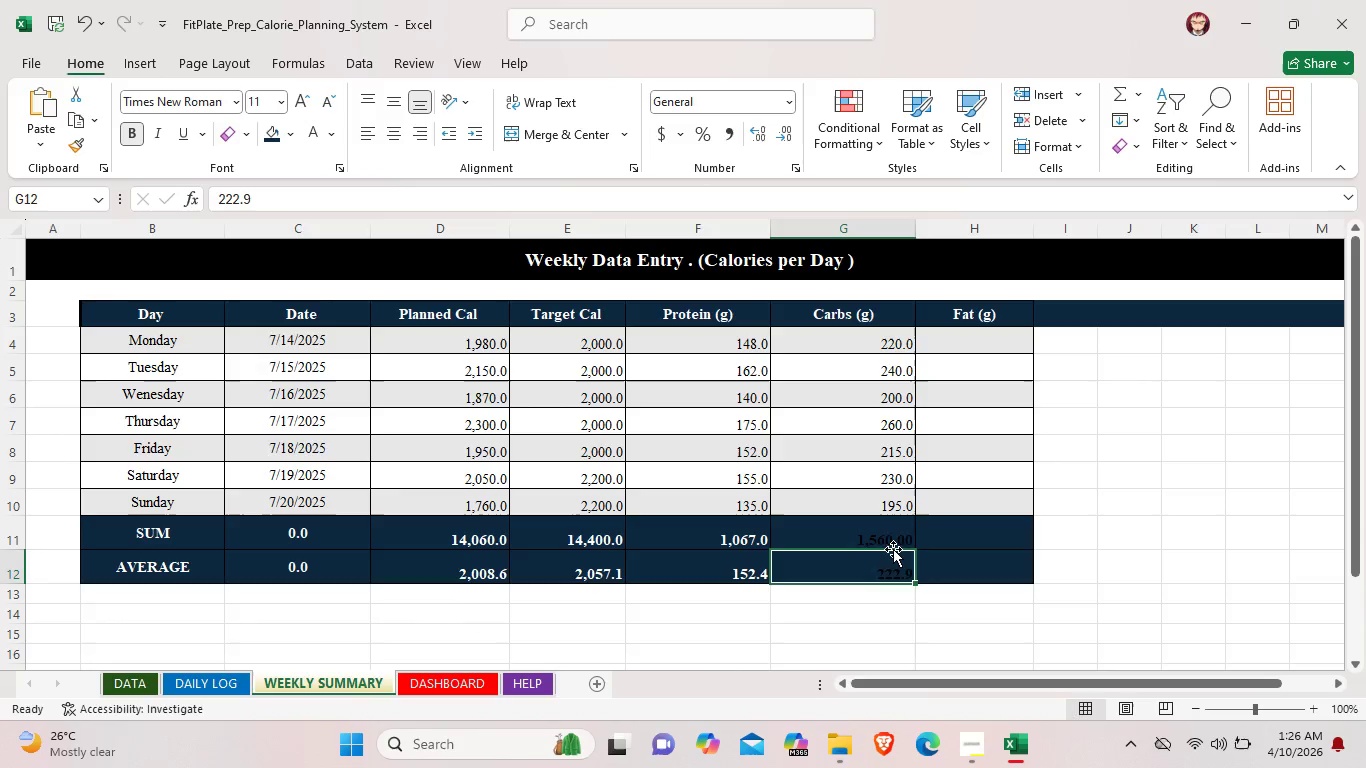 
left_click([895, 540])
 